 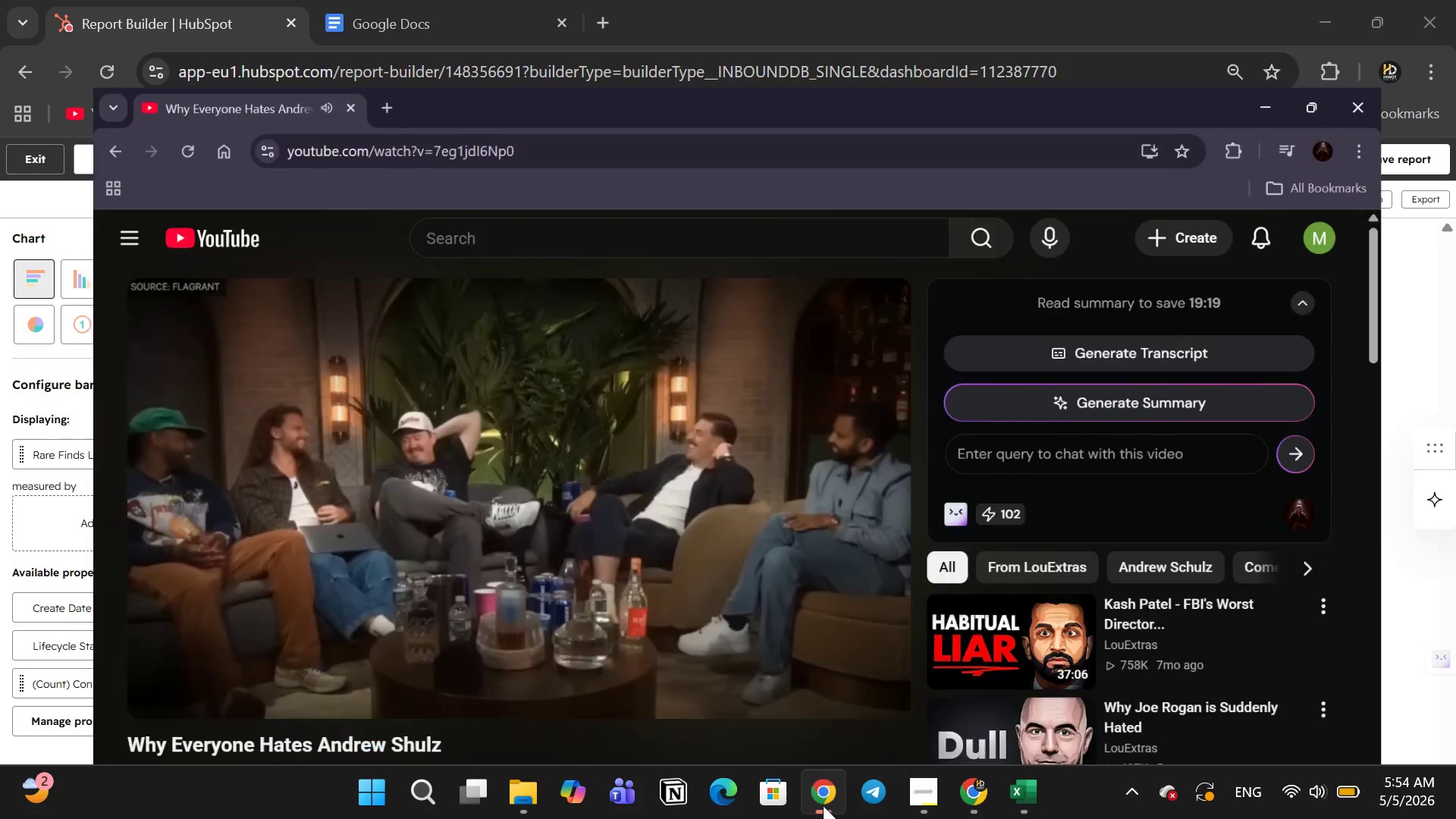 
left_click([823, 805])
 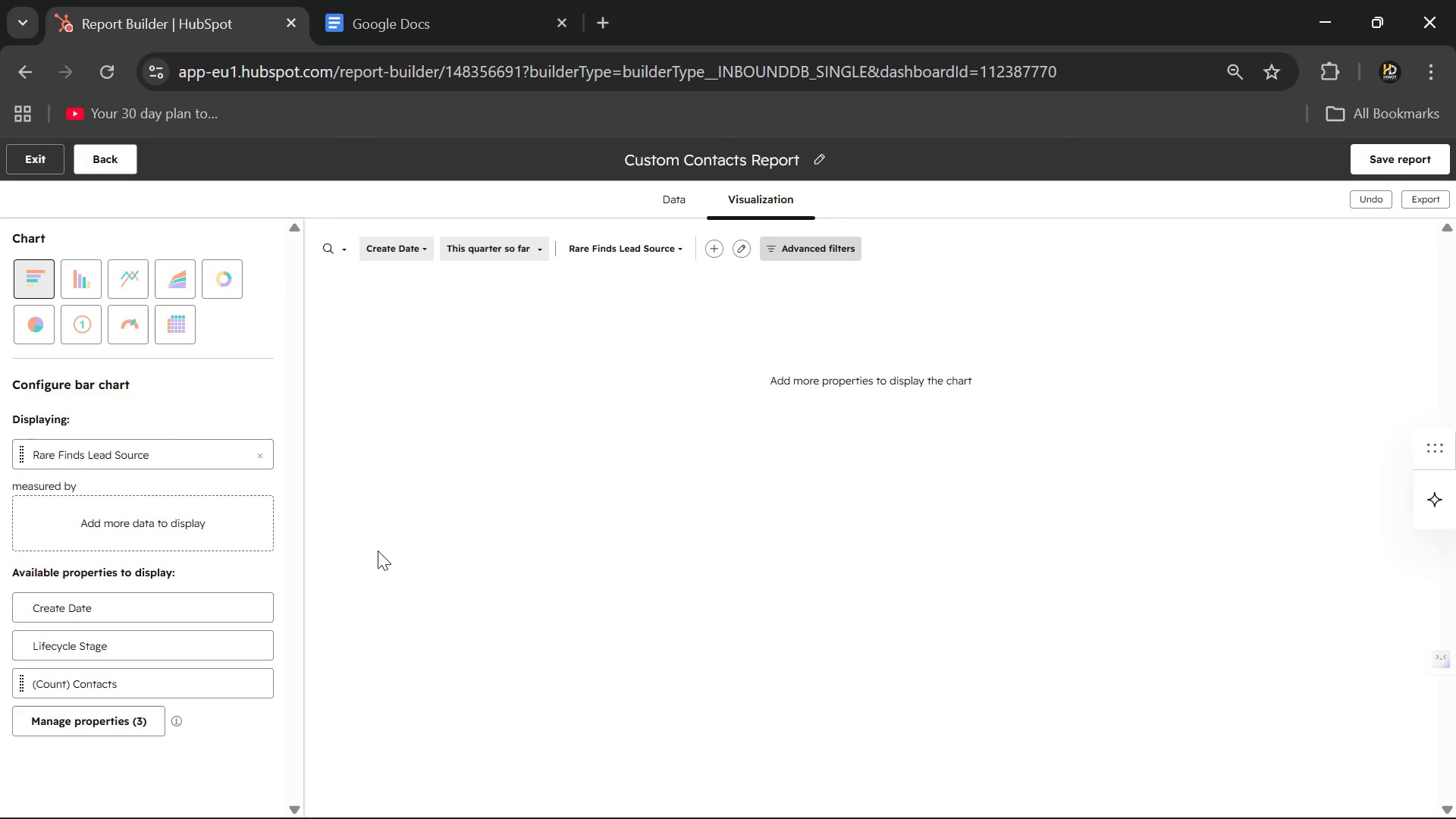 
wait(13.23)
 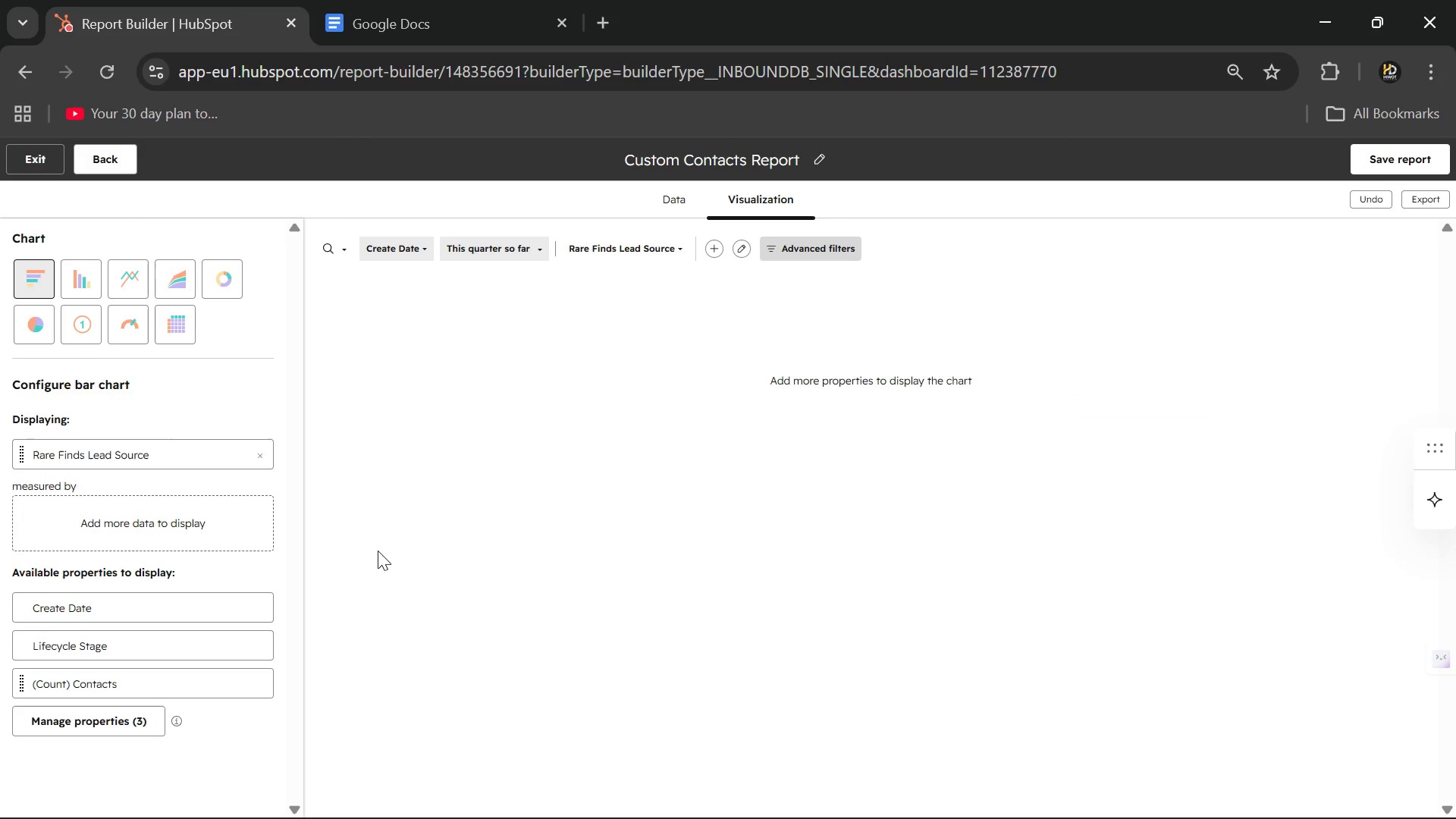 
scroll: coordinate [29, 451], scroll_direction: down, amount: 5.0
 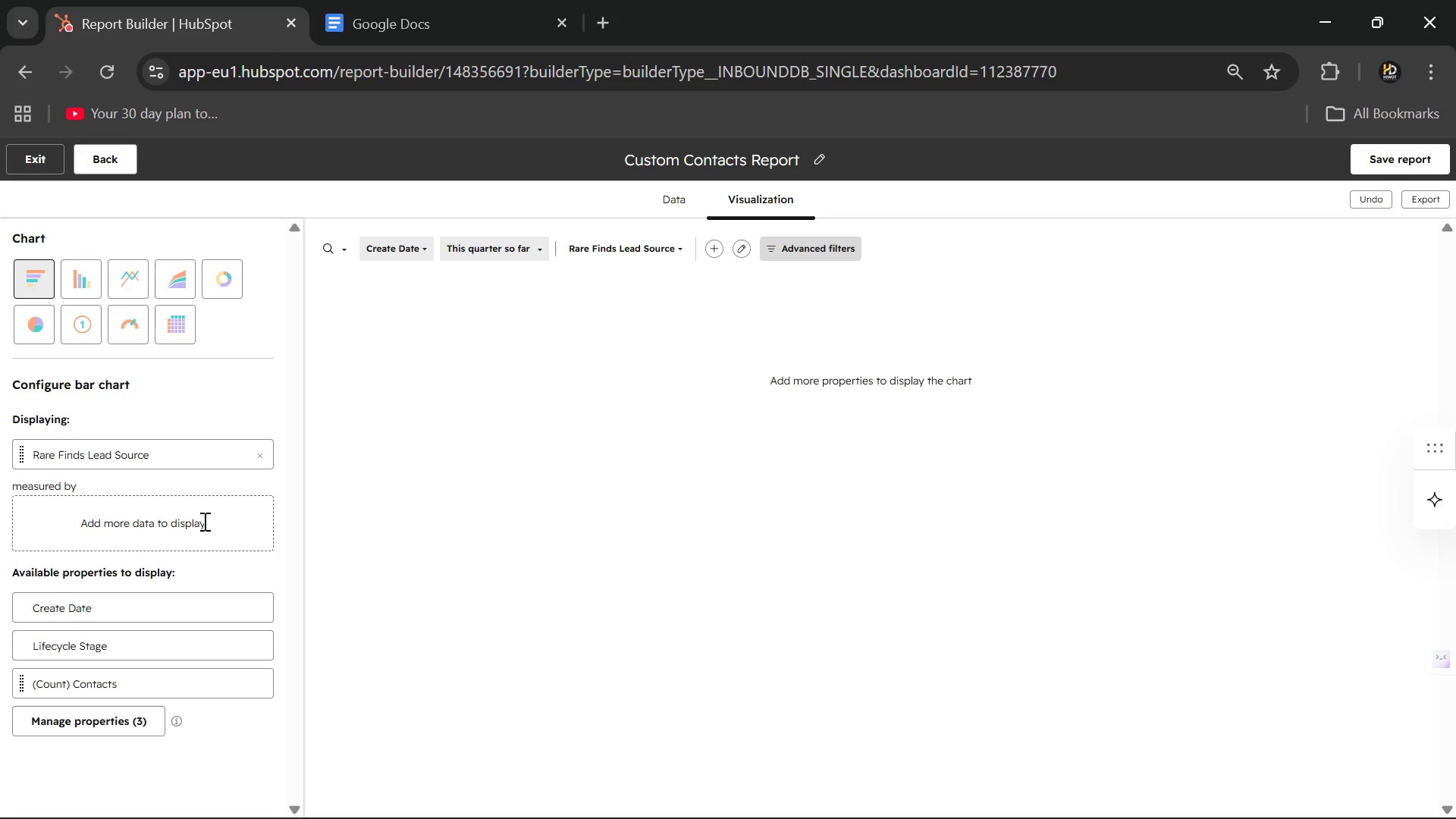 
mouse_move([88, 620])
 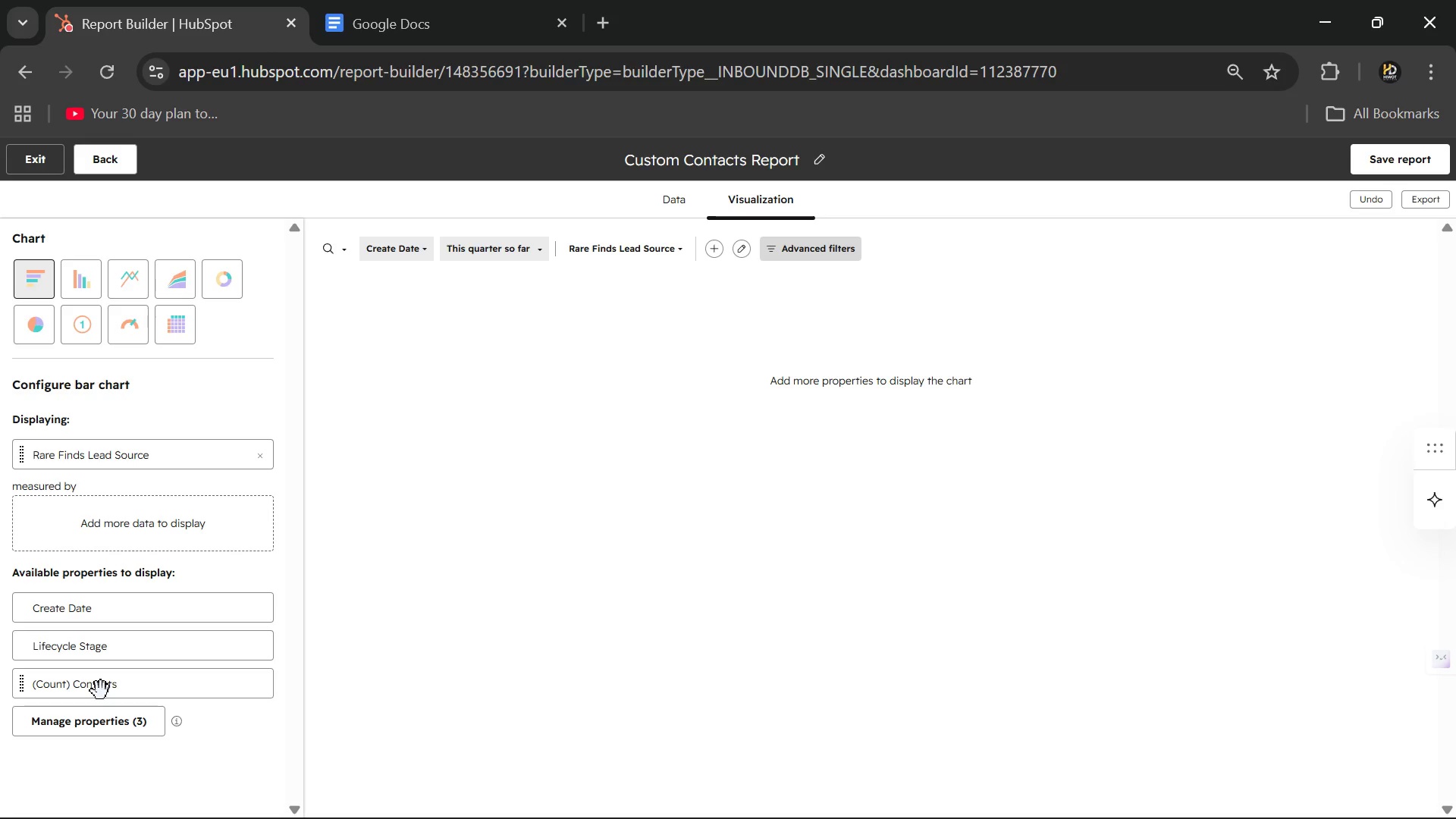 
left_click_drag(start_coordinate=[101, 691], to_coordinate=[138, 526])
 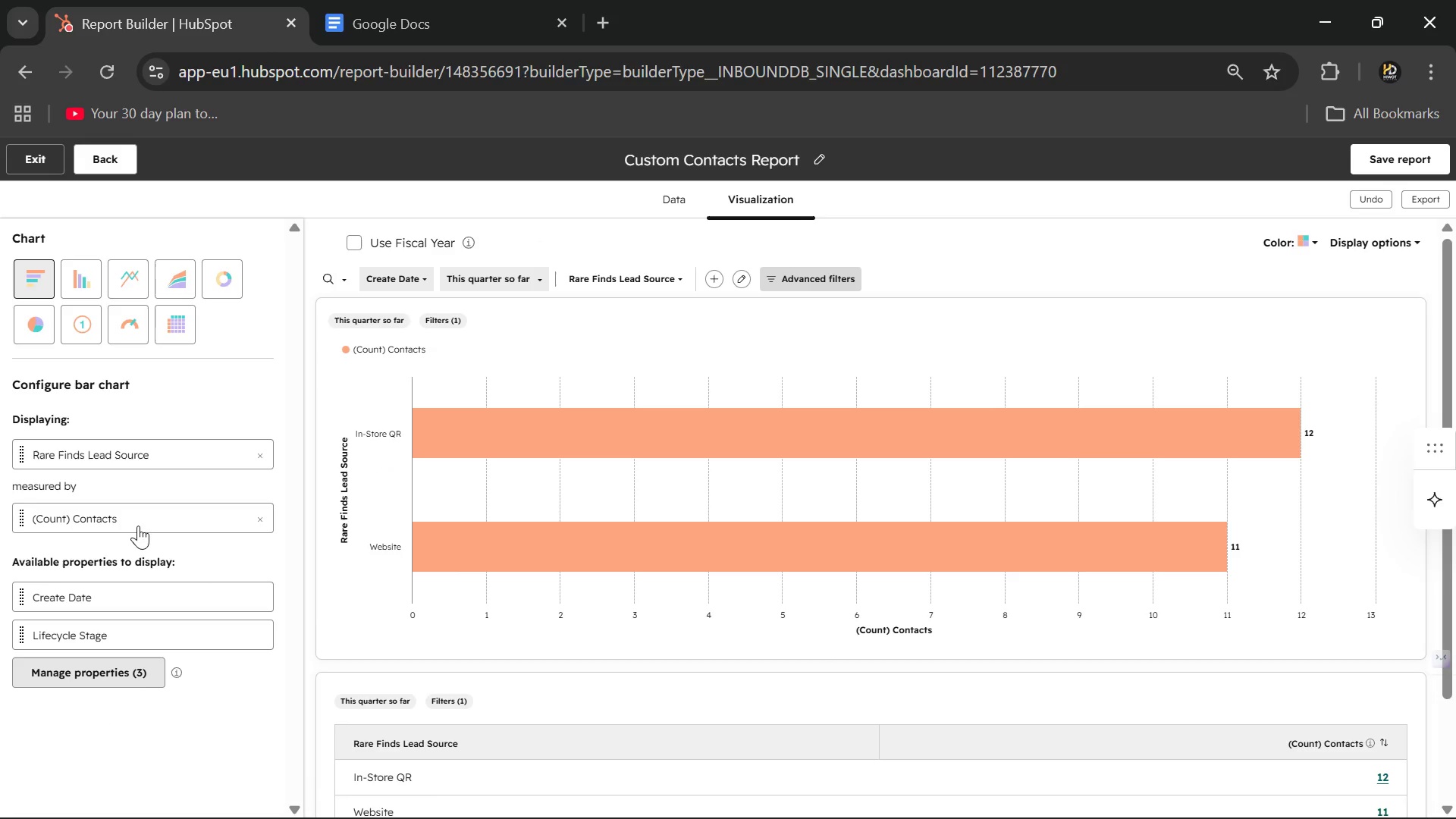 
wait(36.81)
 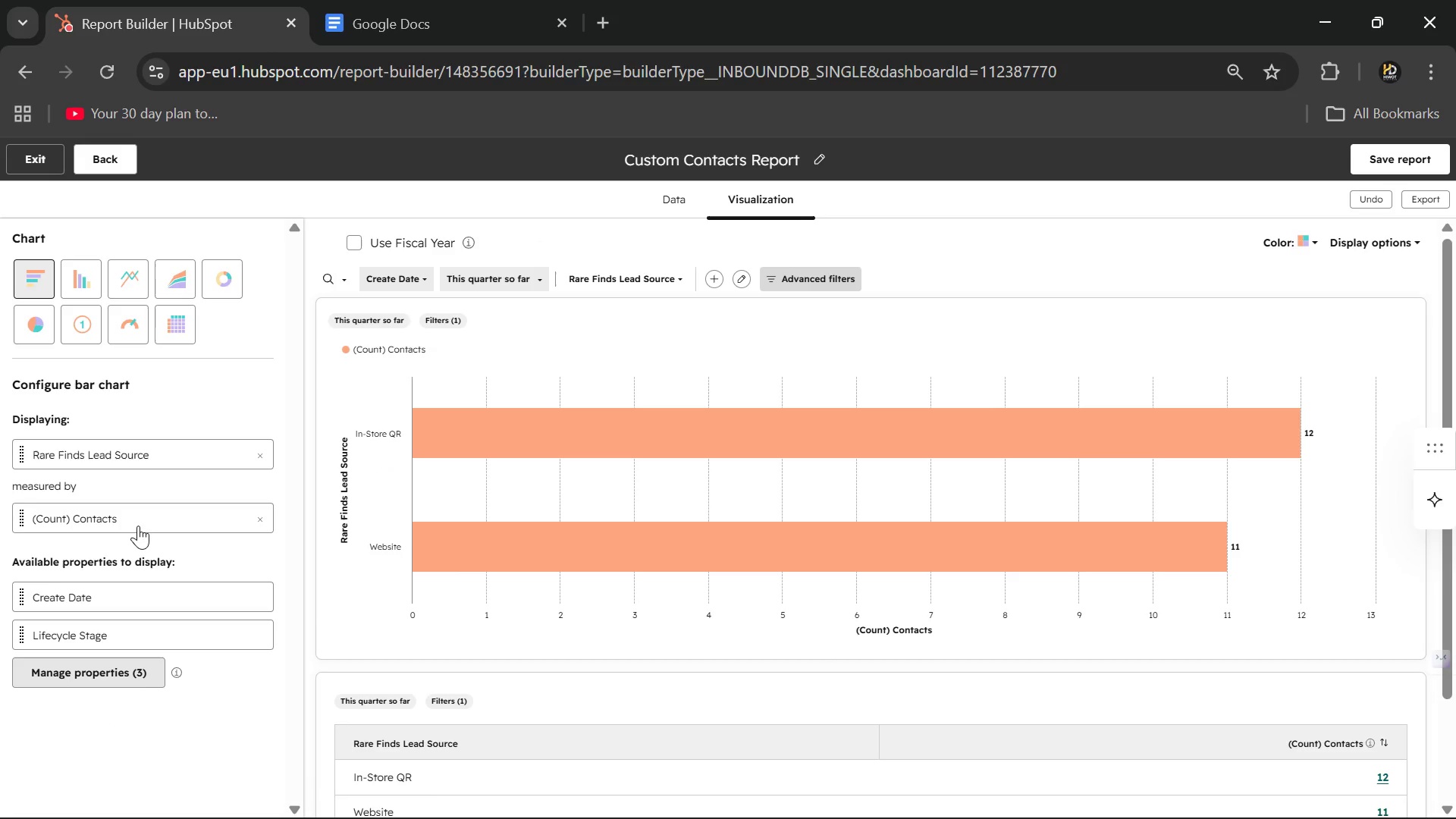 
mouse_move([73, 315])
 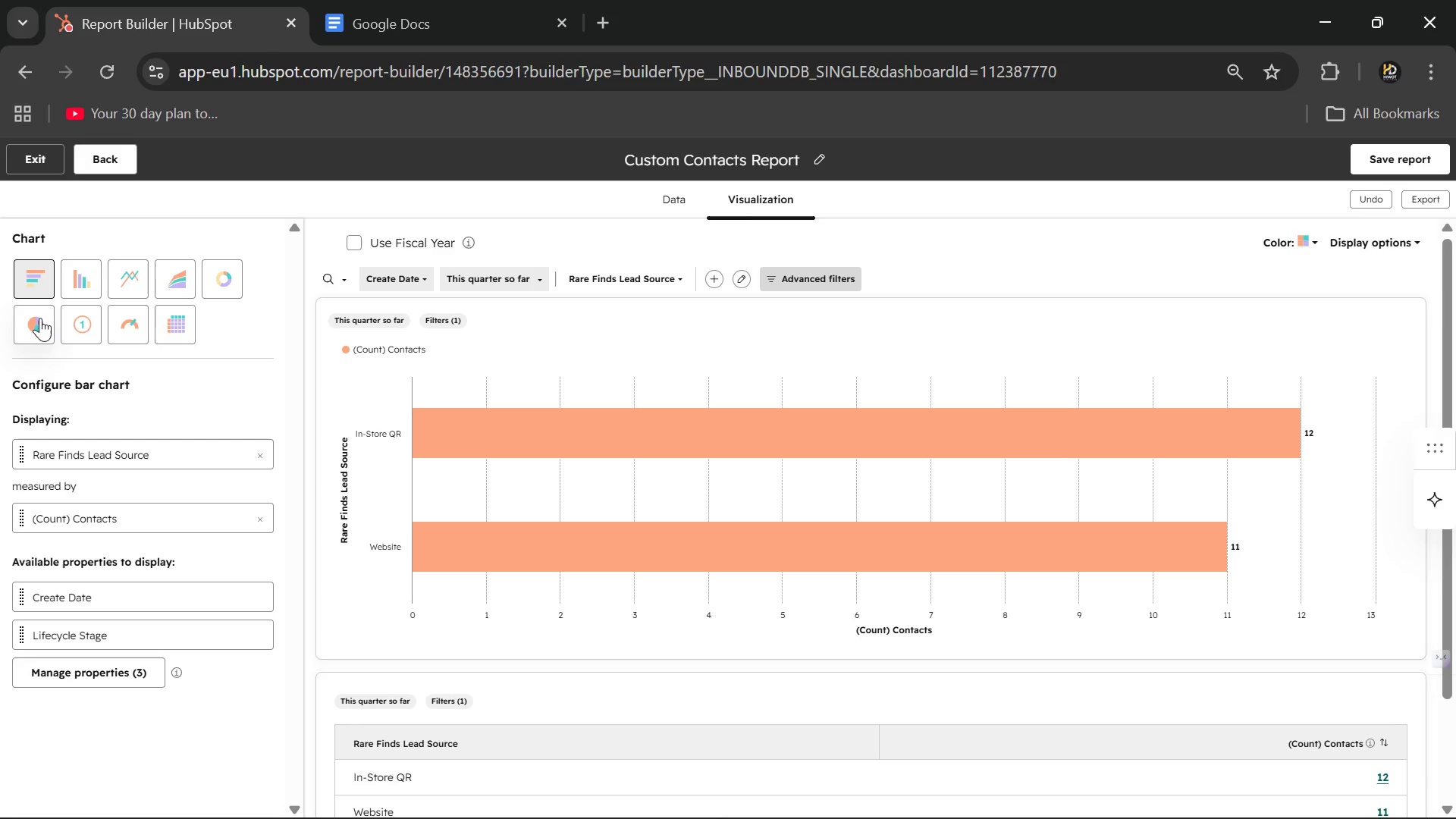 
left_click([39, 319])
 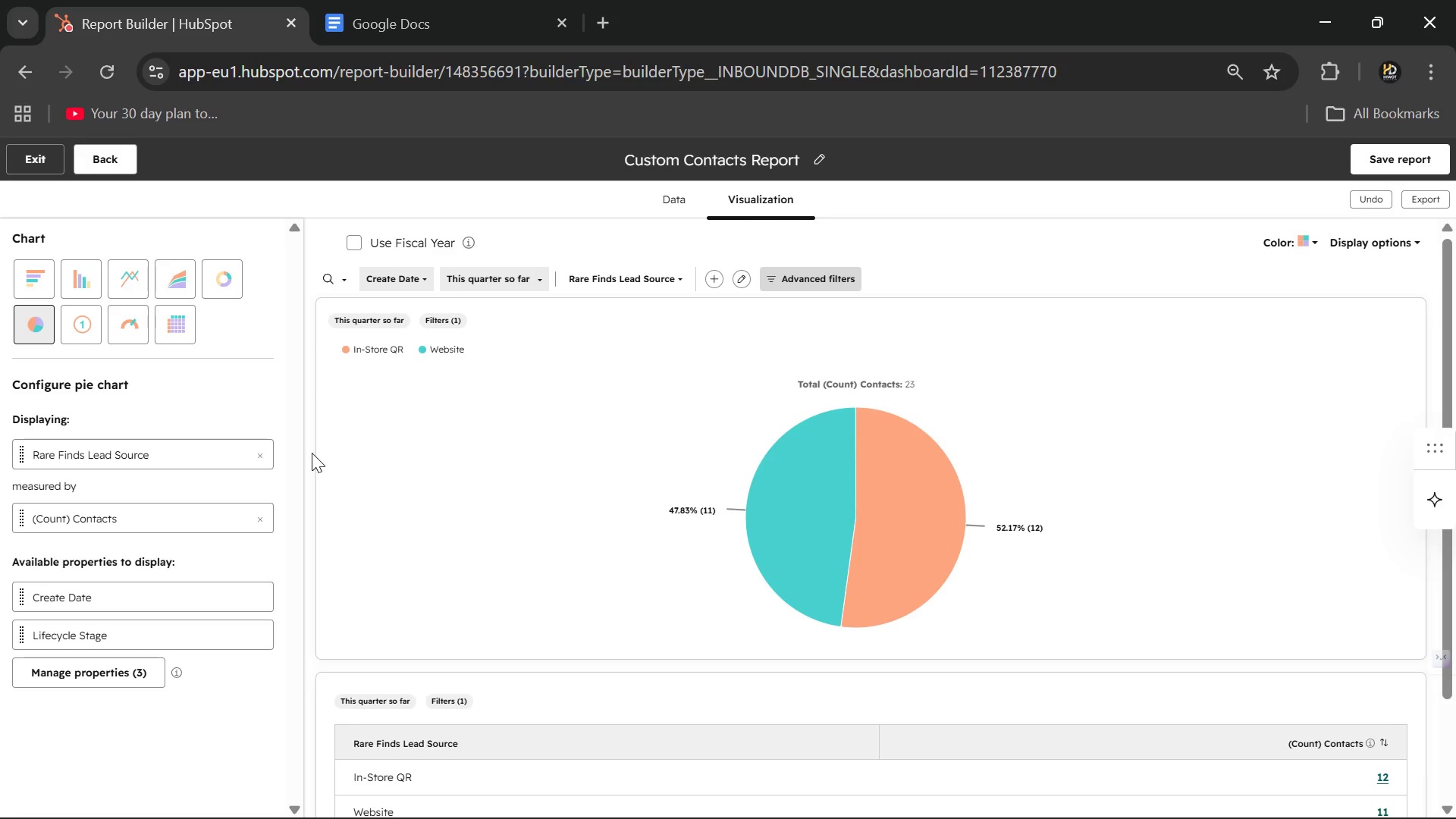 
wait(40.0)
 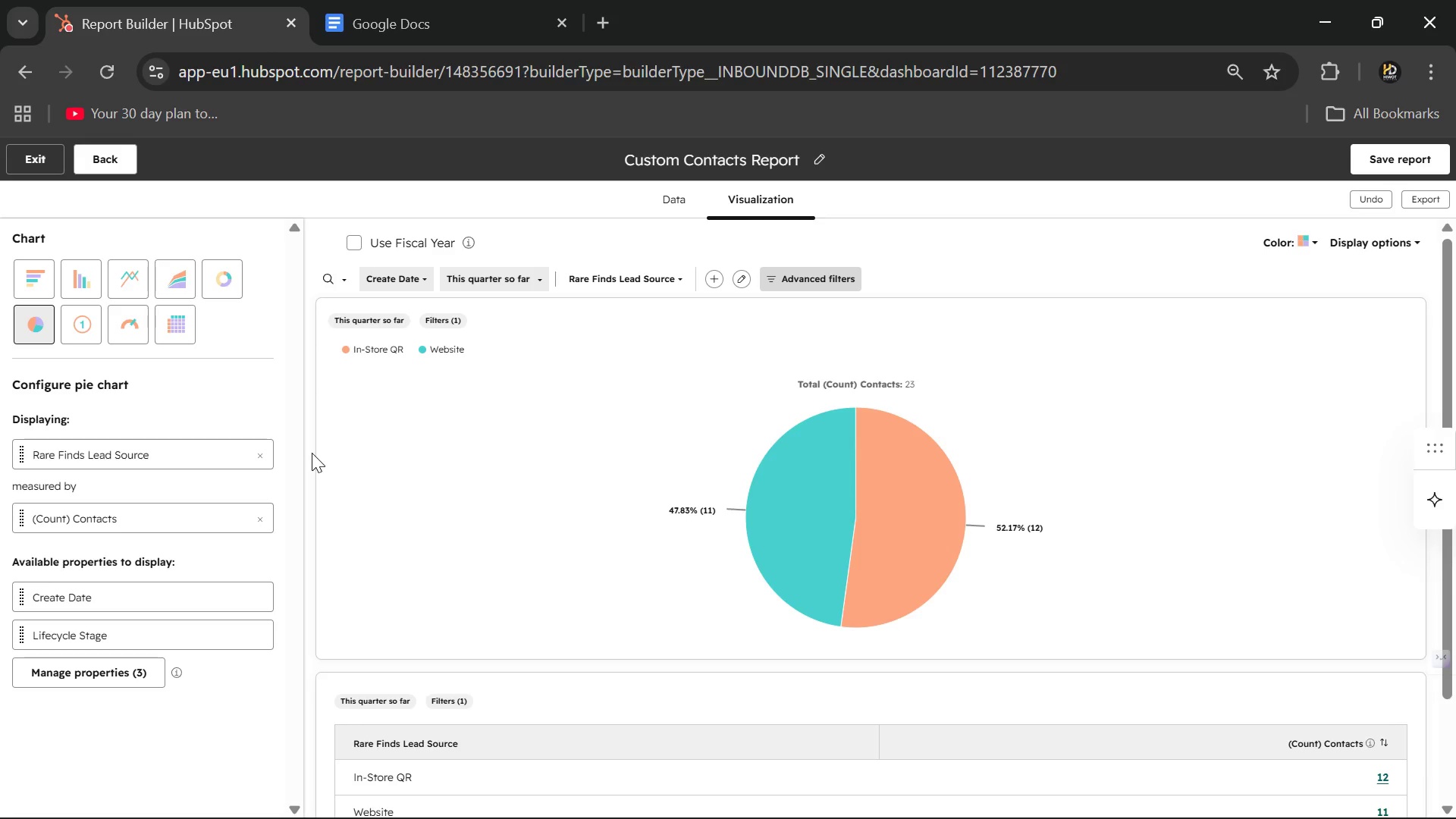 
left_click_drag(start_coordinate=[803, 156], to_coordinate=[629, 152])
 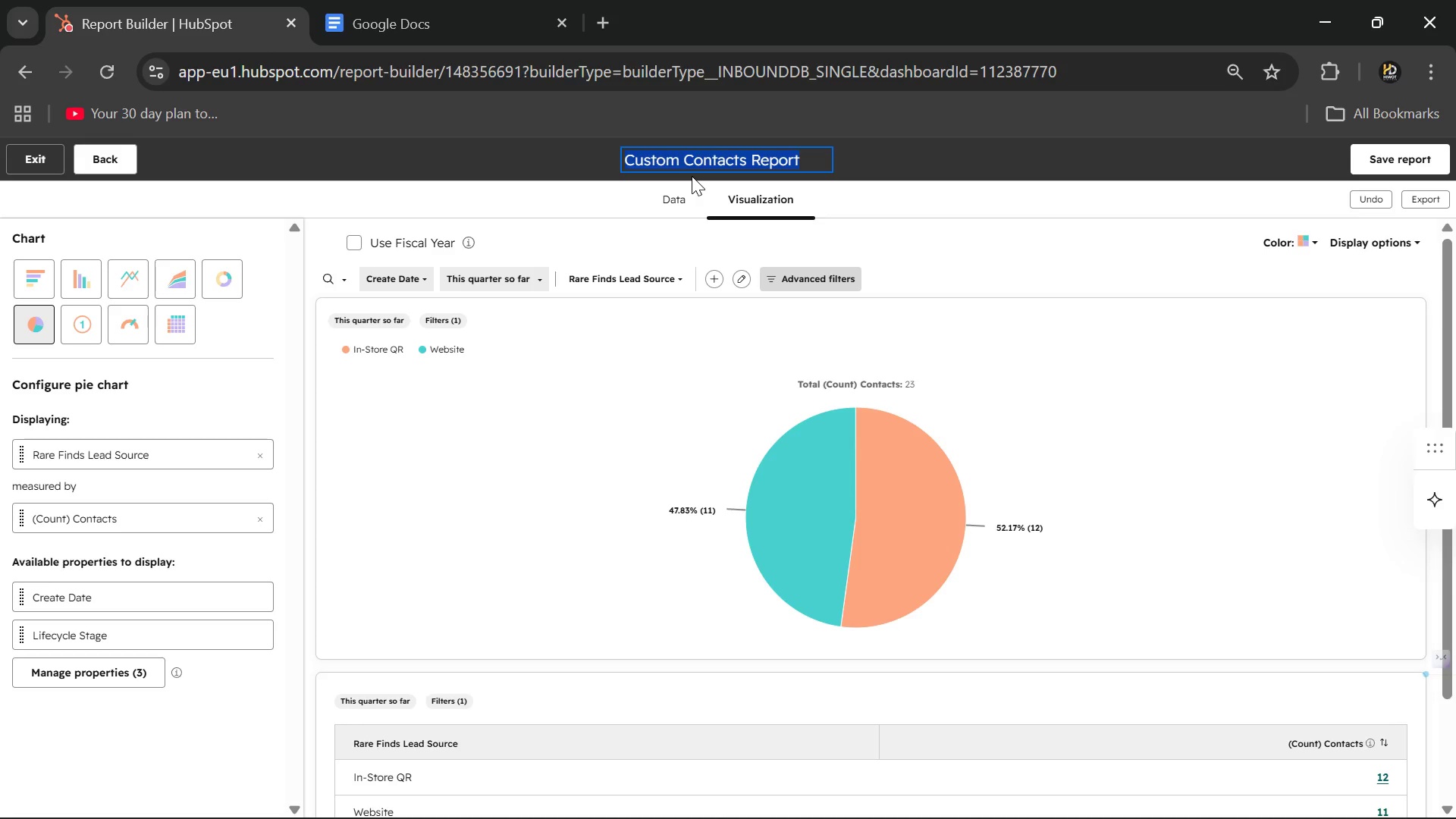 
wait(6.67)
 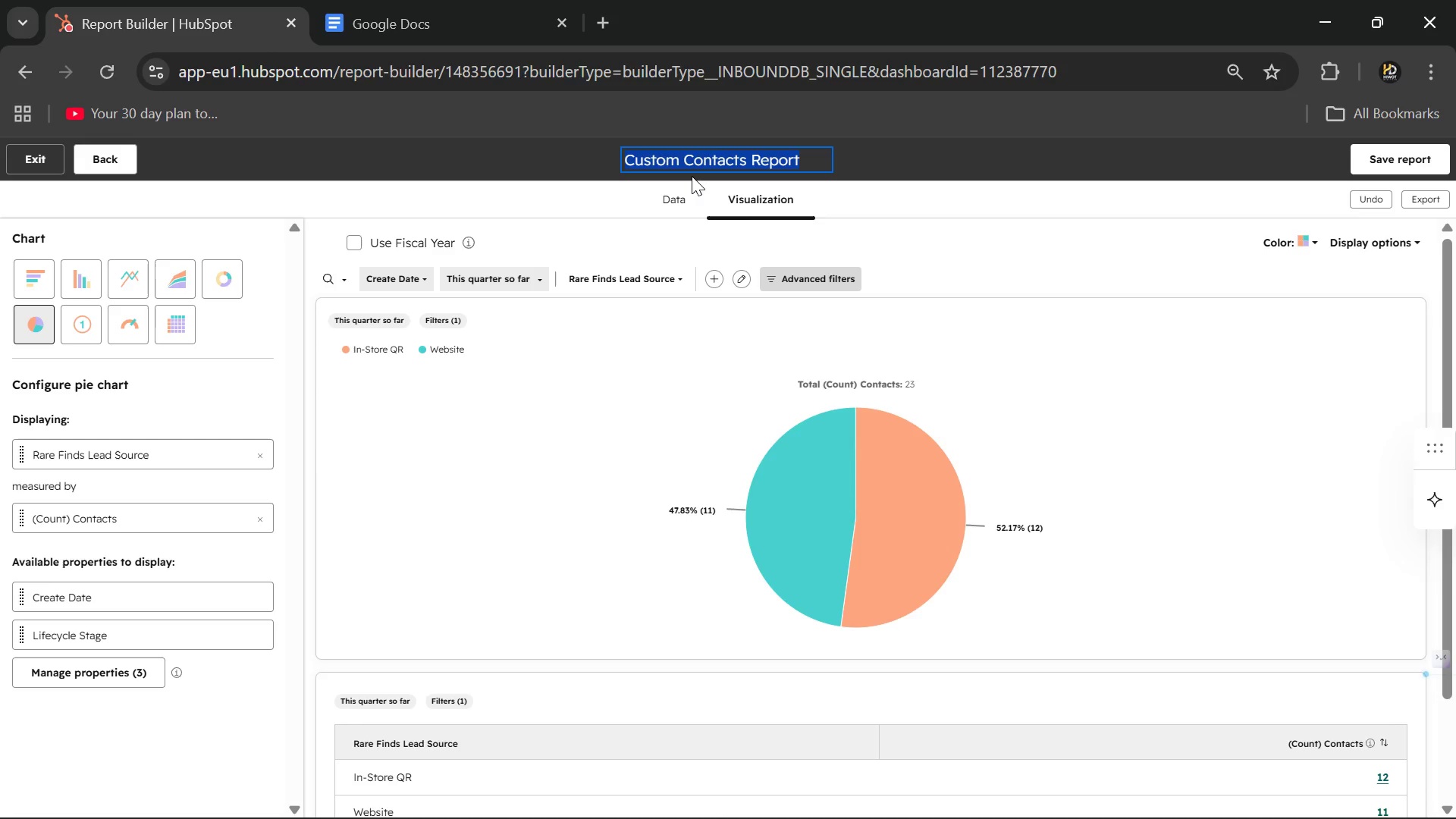 
type(Member Sourse Di)
key(Backspace)
key(Backspace)
key(Backspace)
key(Backspace)
key(Backspace)
type(ce Distribution)
 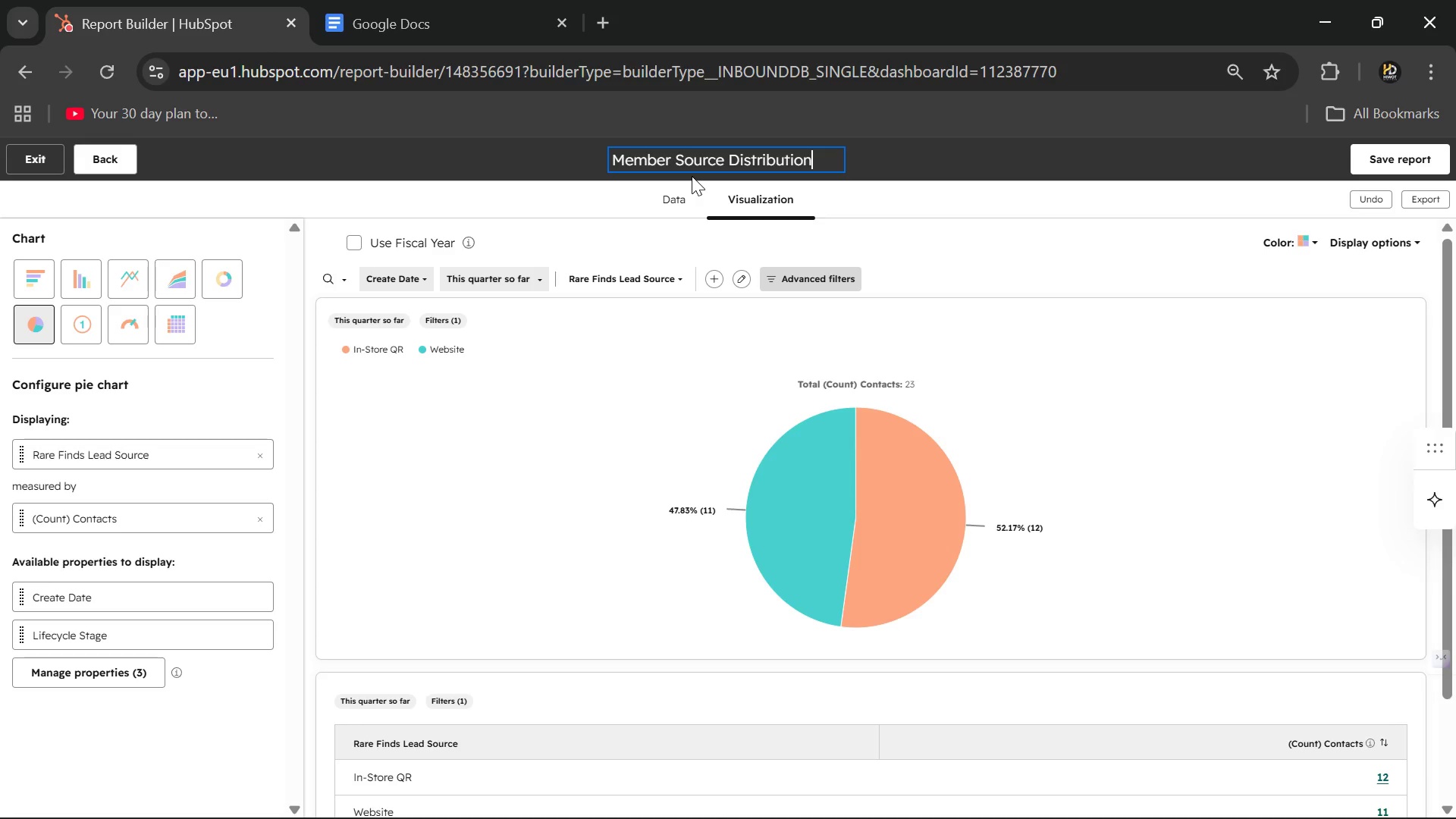 
key(Enter)
 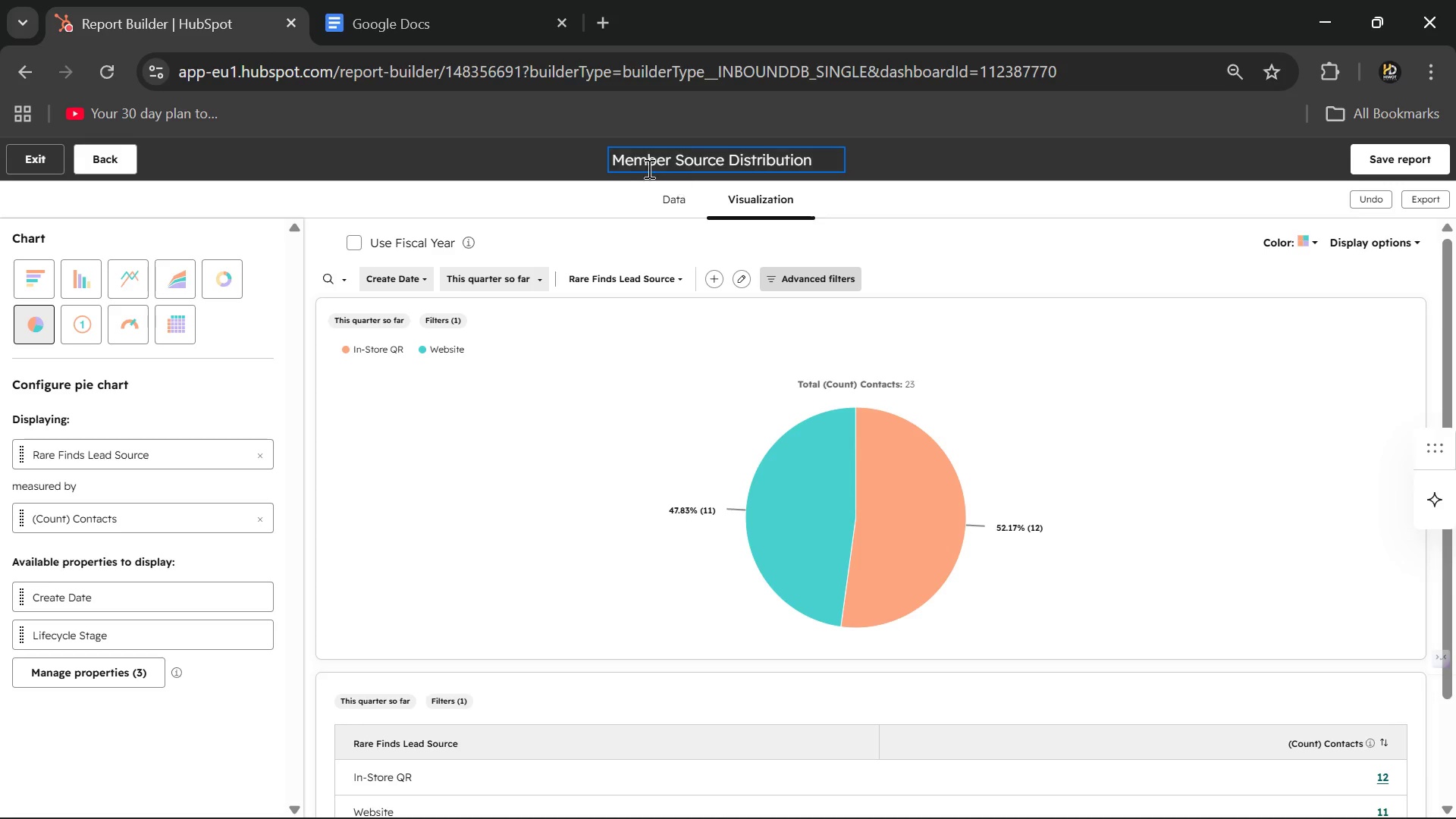 
left_click([595, 159])
 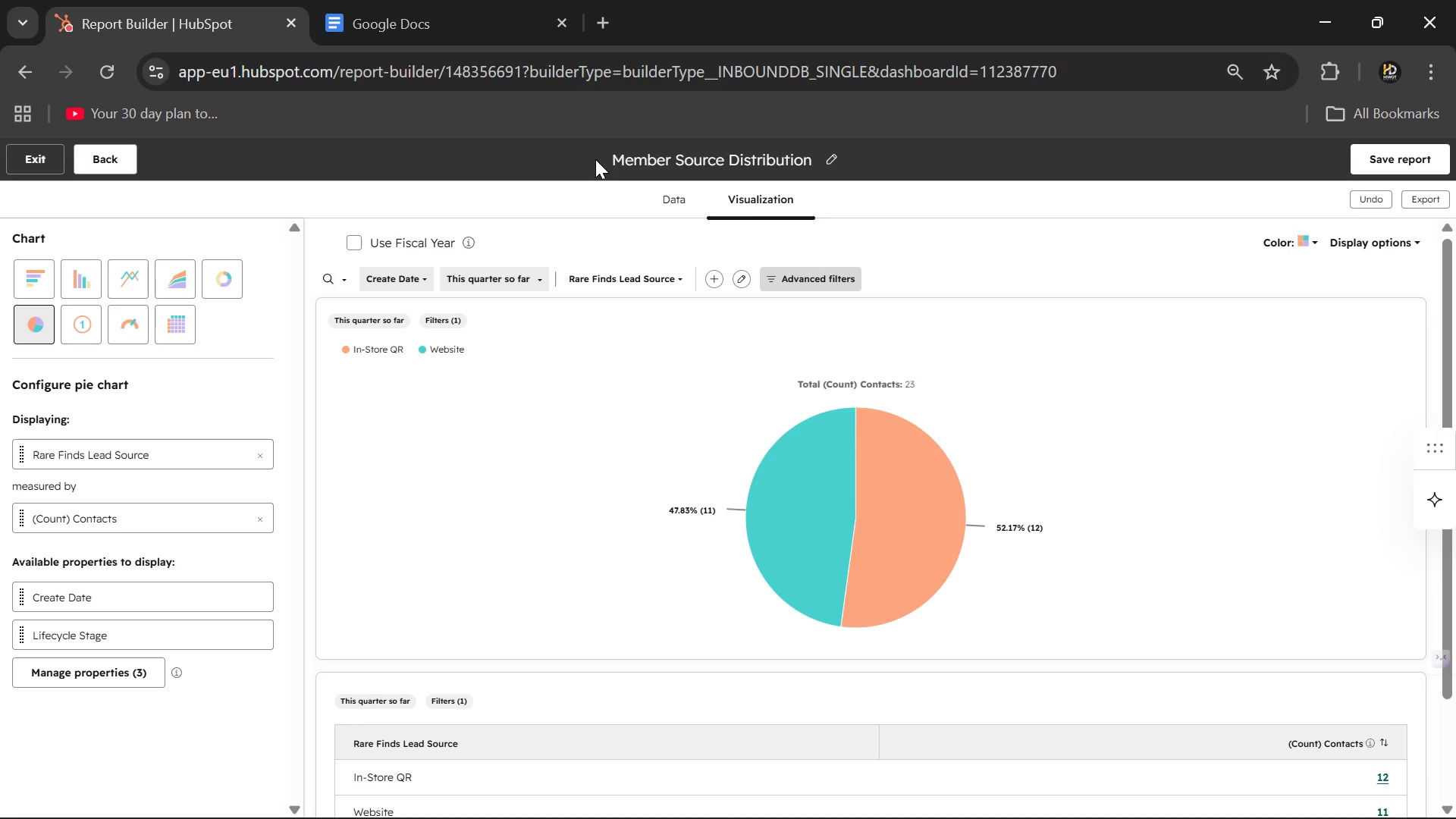 
wait(27.75)
 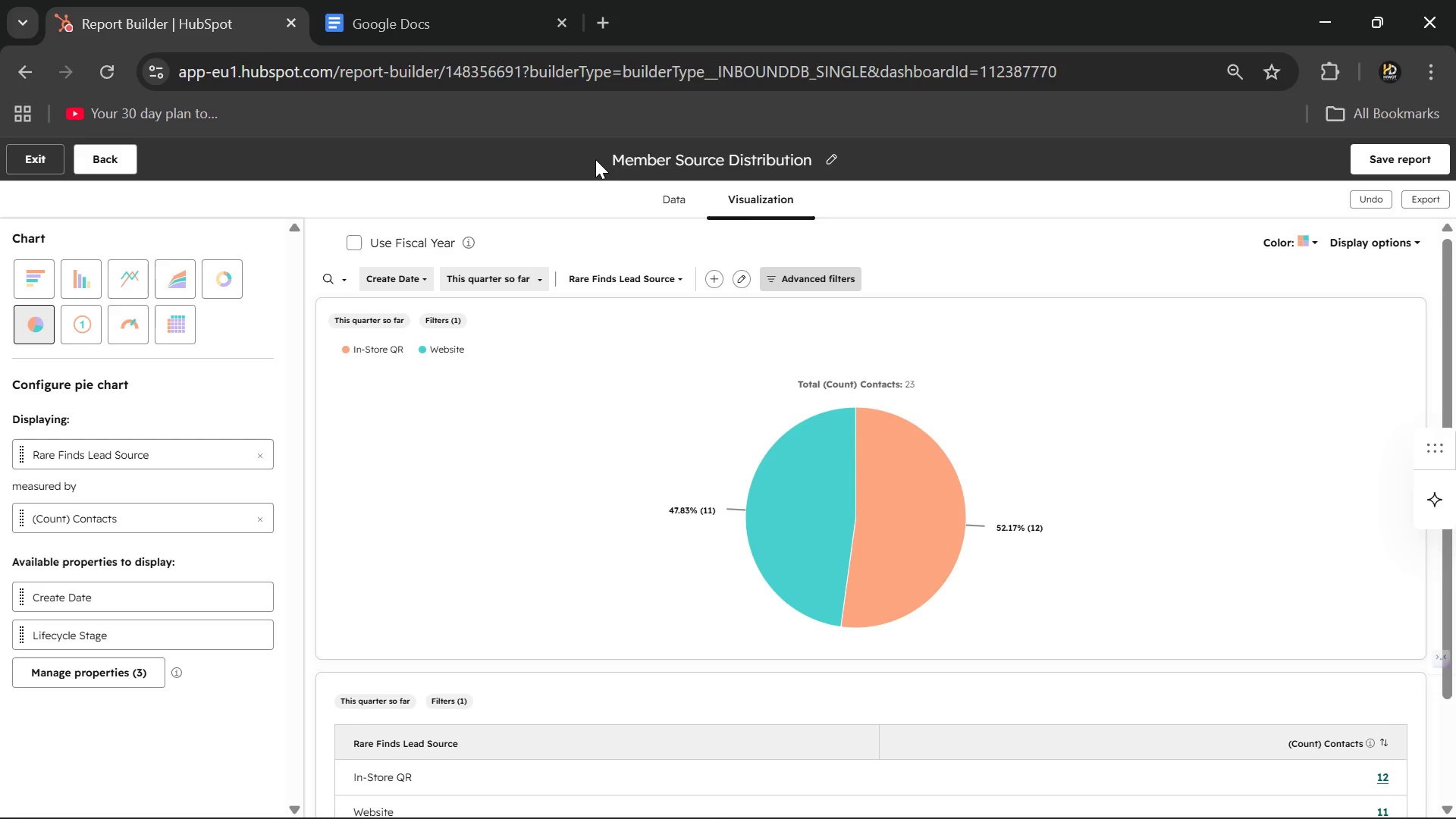 
scroll: coordinate [578, 532], scroll_direction: down, amount: 9.0
 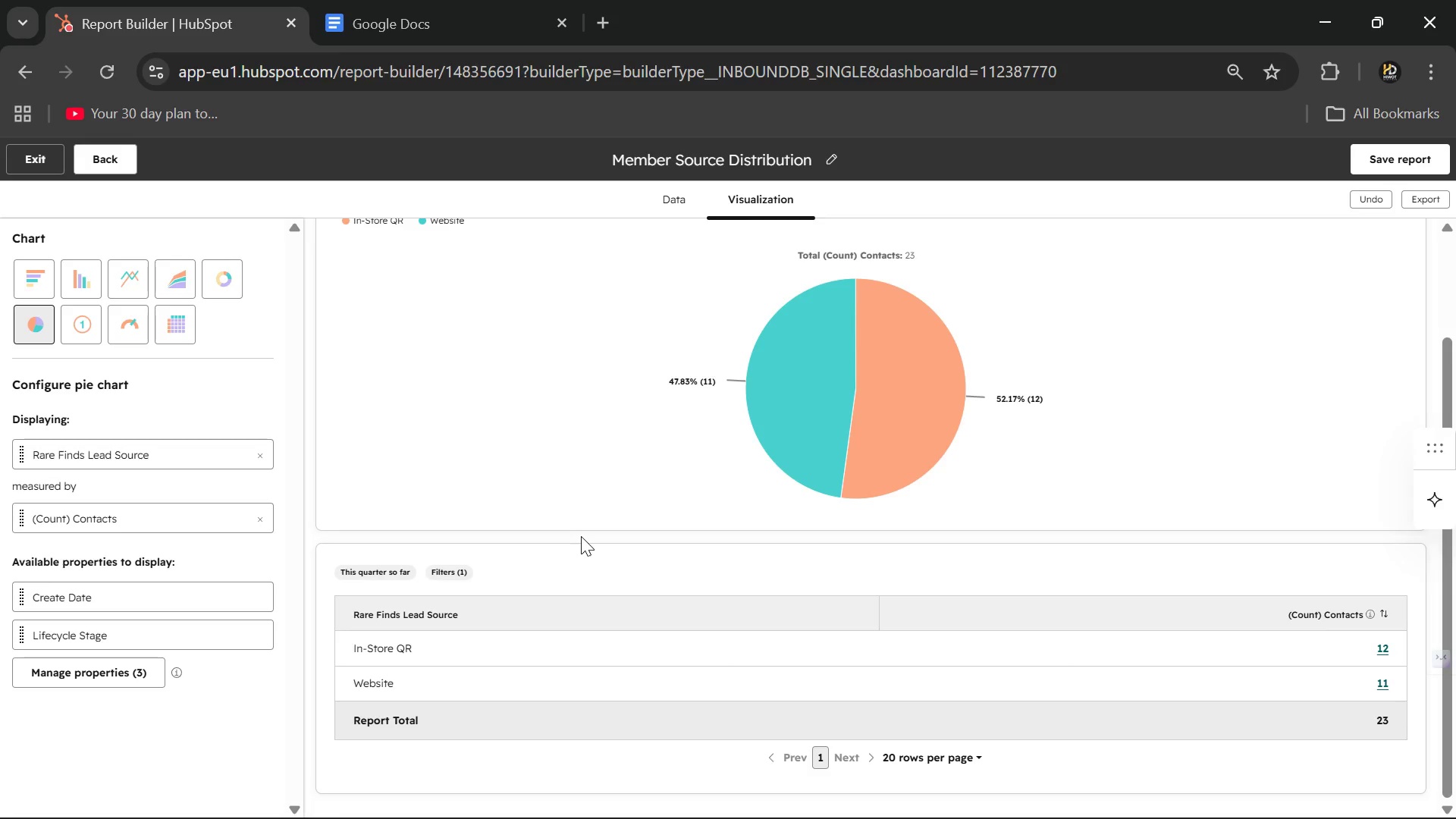 
wait(35.81)
 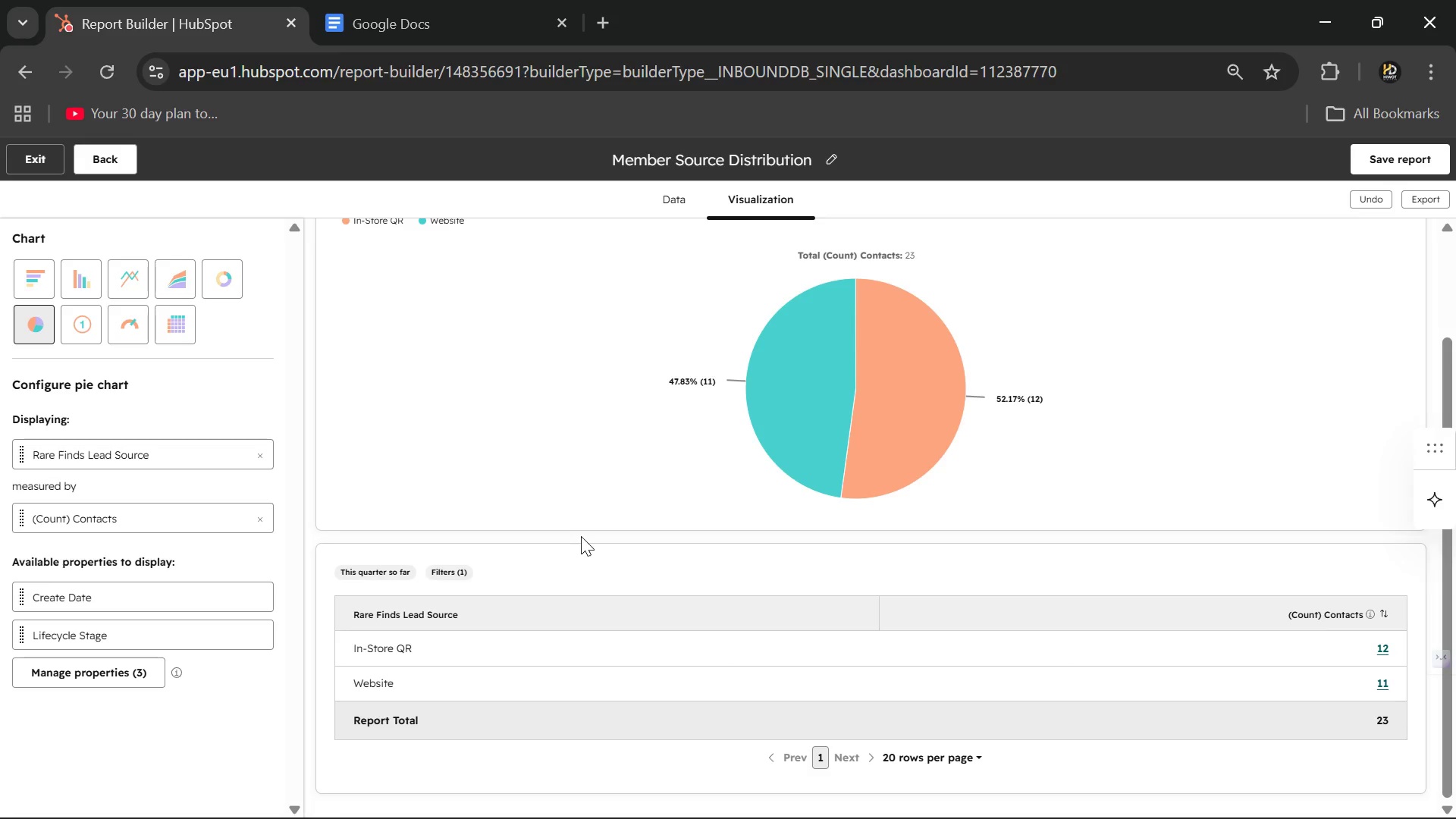 
scroll: coordinate [1043, 289], scroll_direction: none, amount: 0.0
 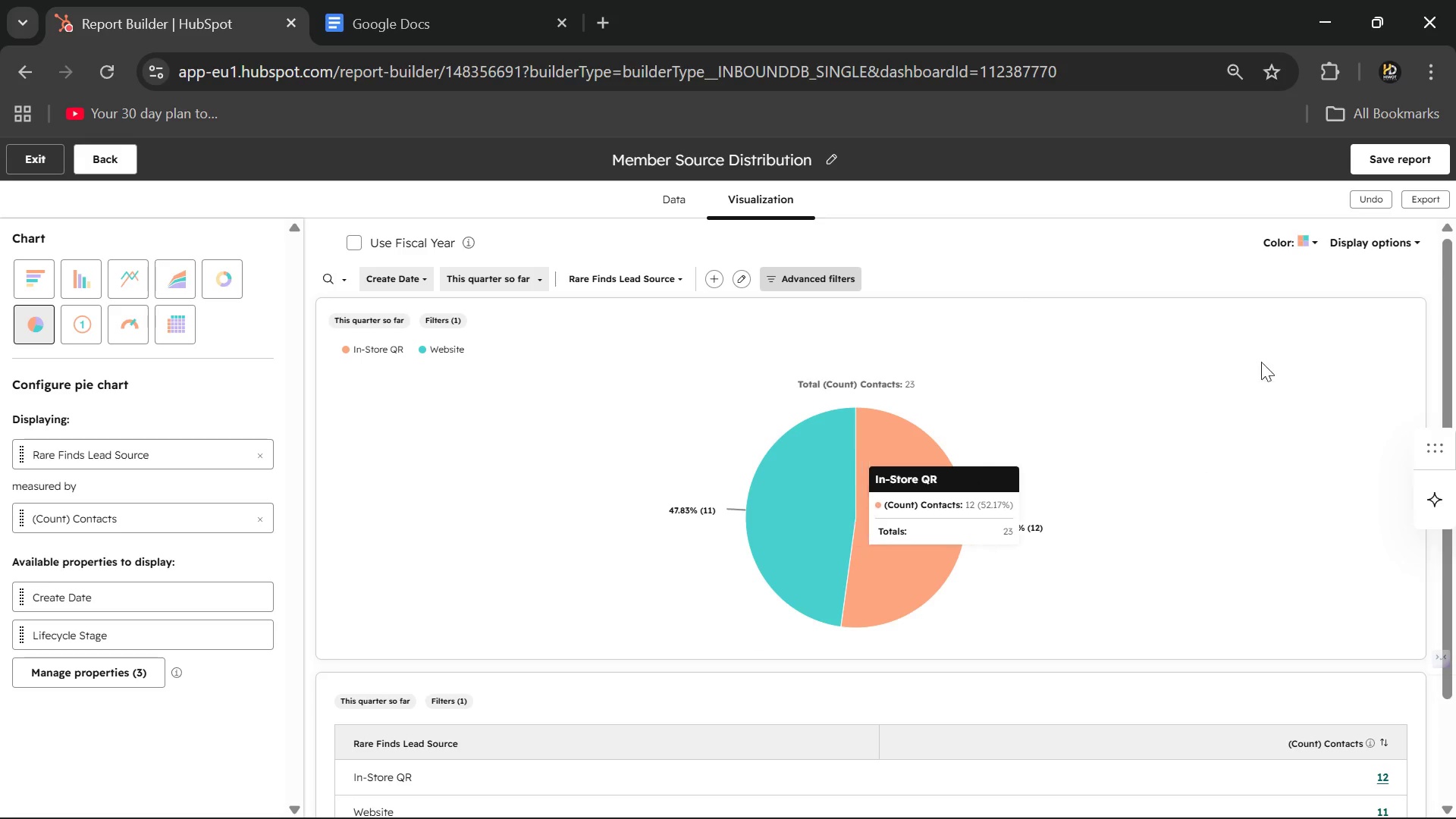 
left_click([1389, 153])
 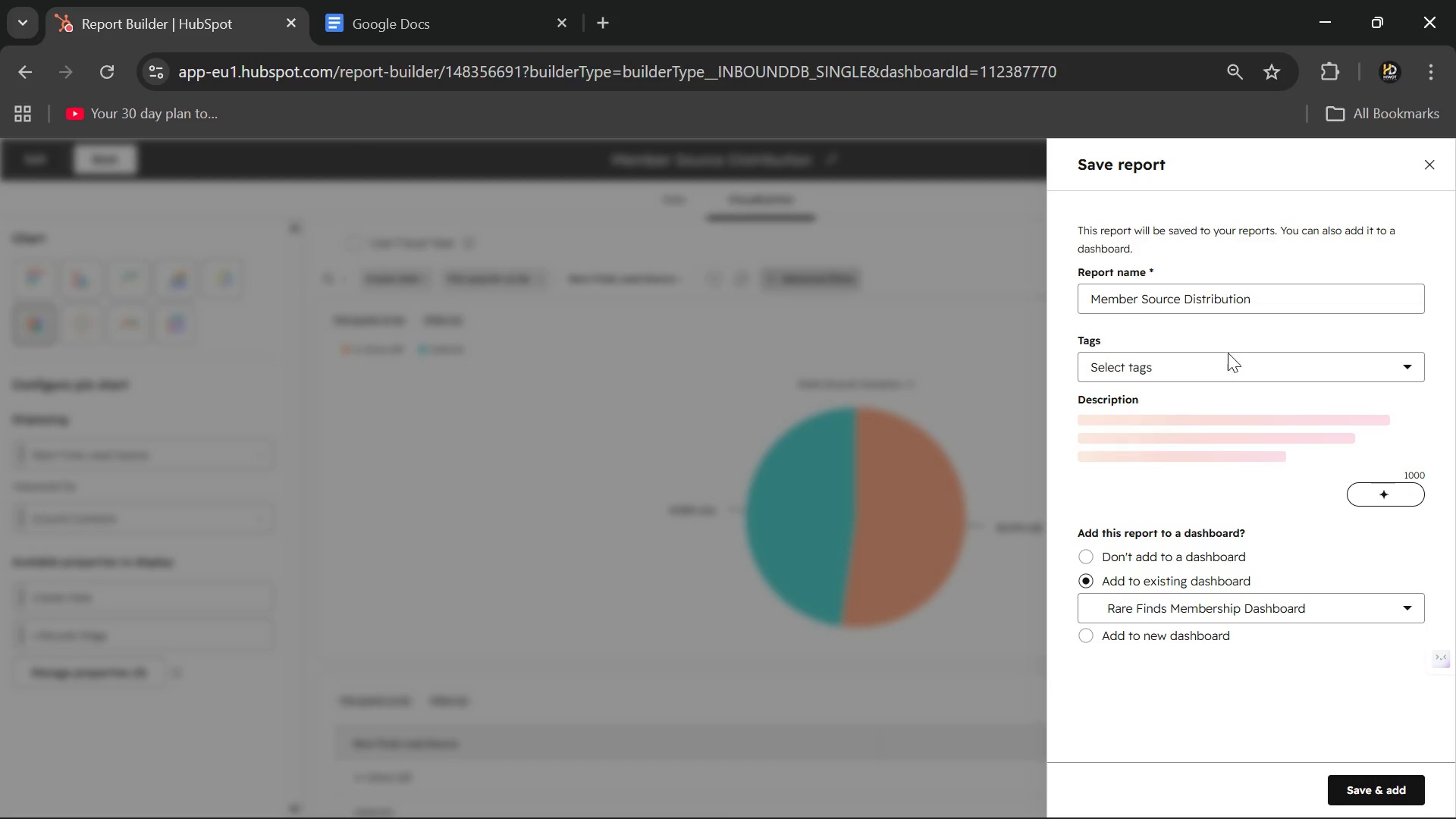 
left_click([1213, 367])
 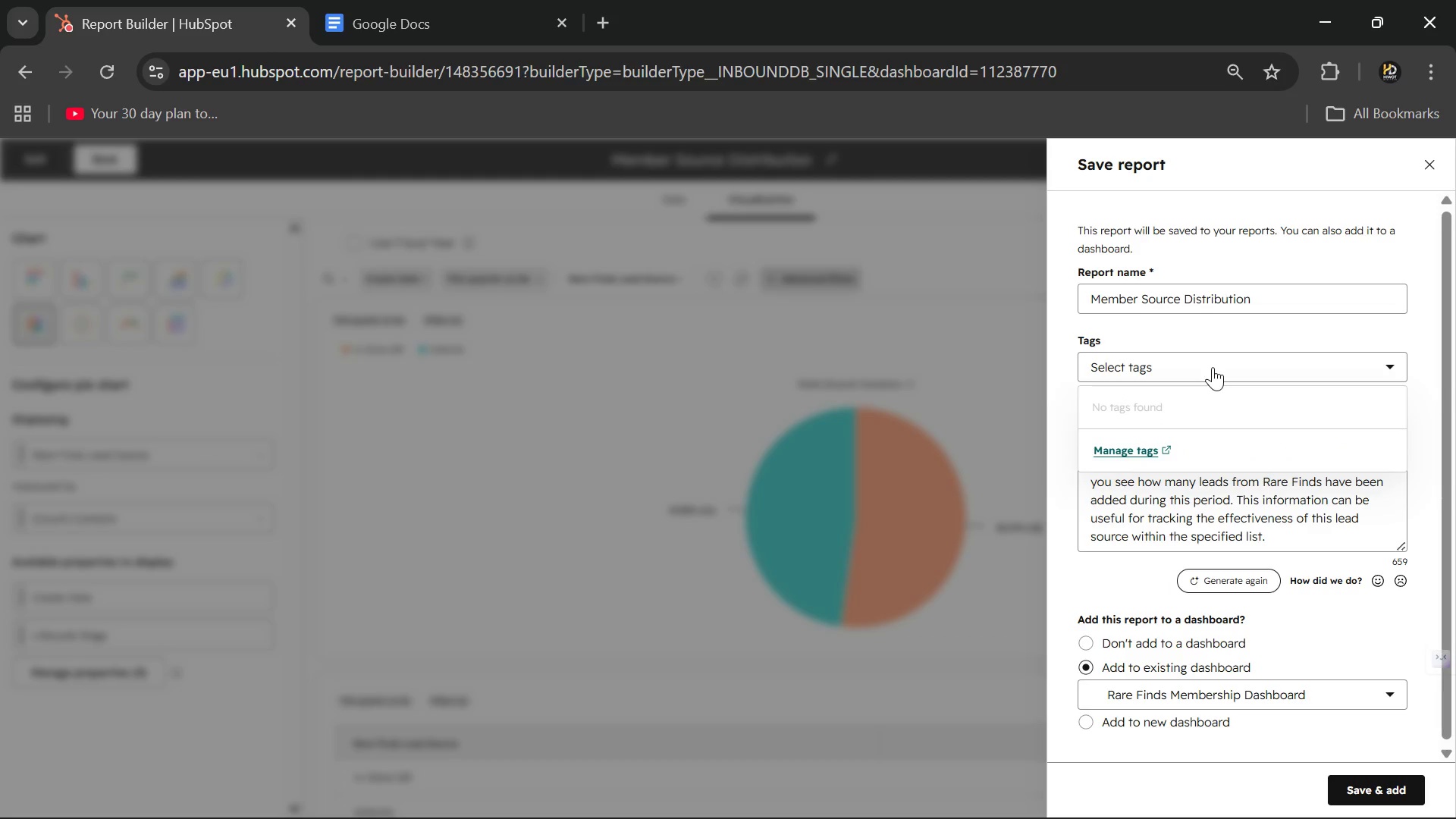 
left_click([1213, 367])
 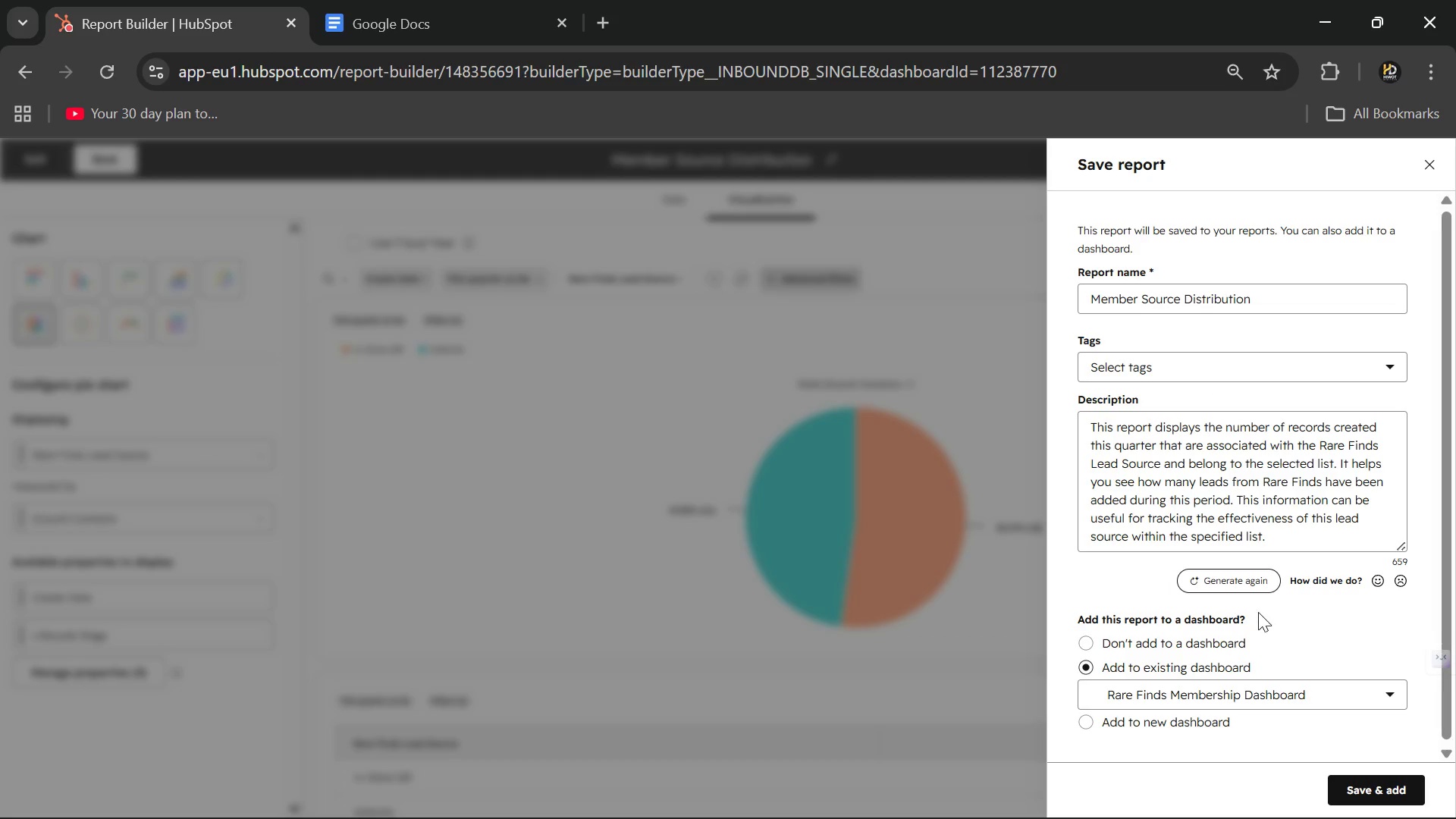 
scroll: coordinate [1260, 614], scroll_direction: down, amount: 6.0
 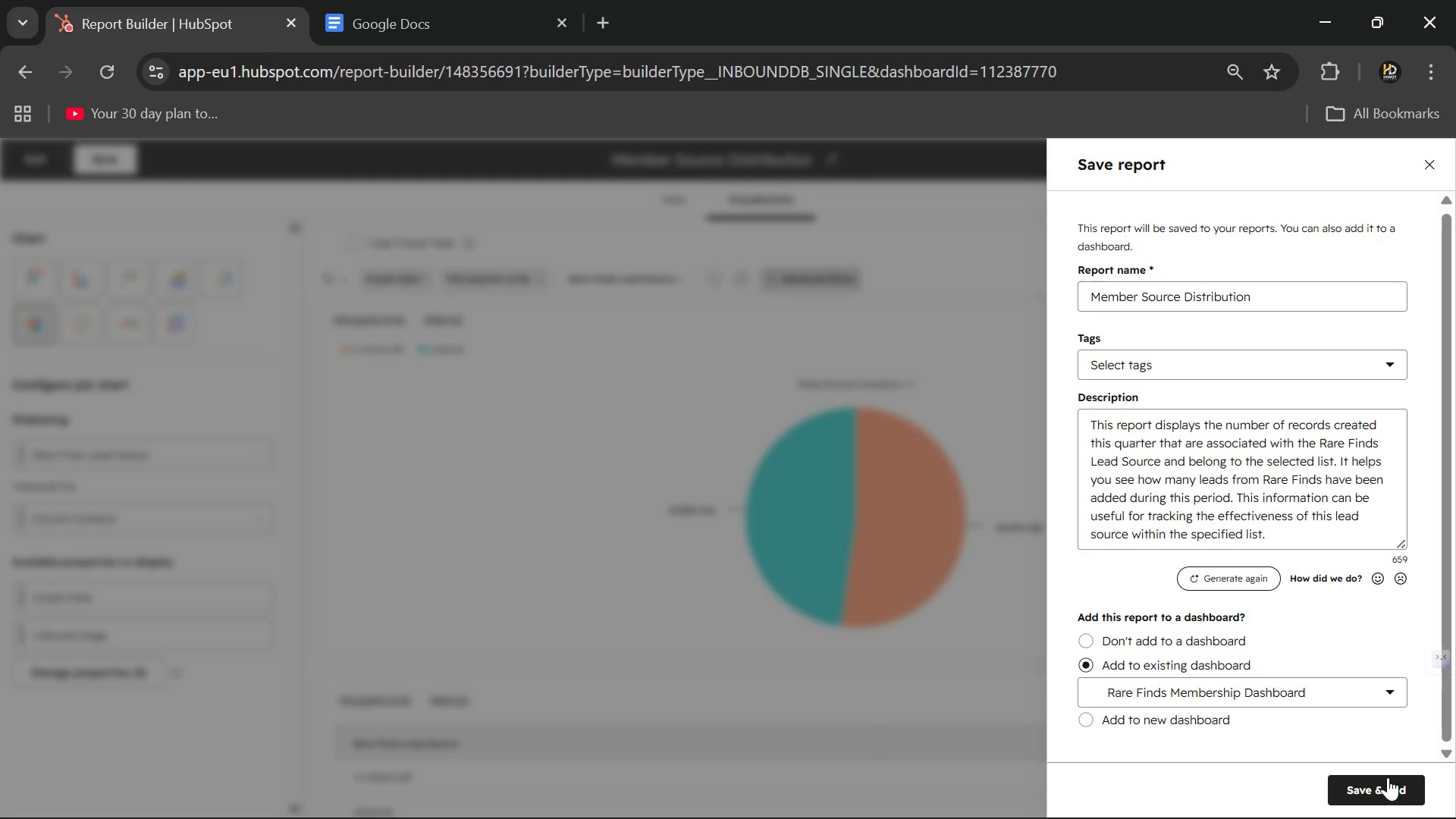 
left_click([1385, 781])
 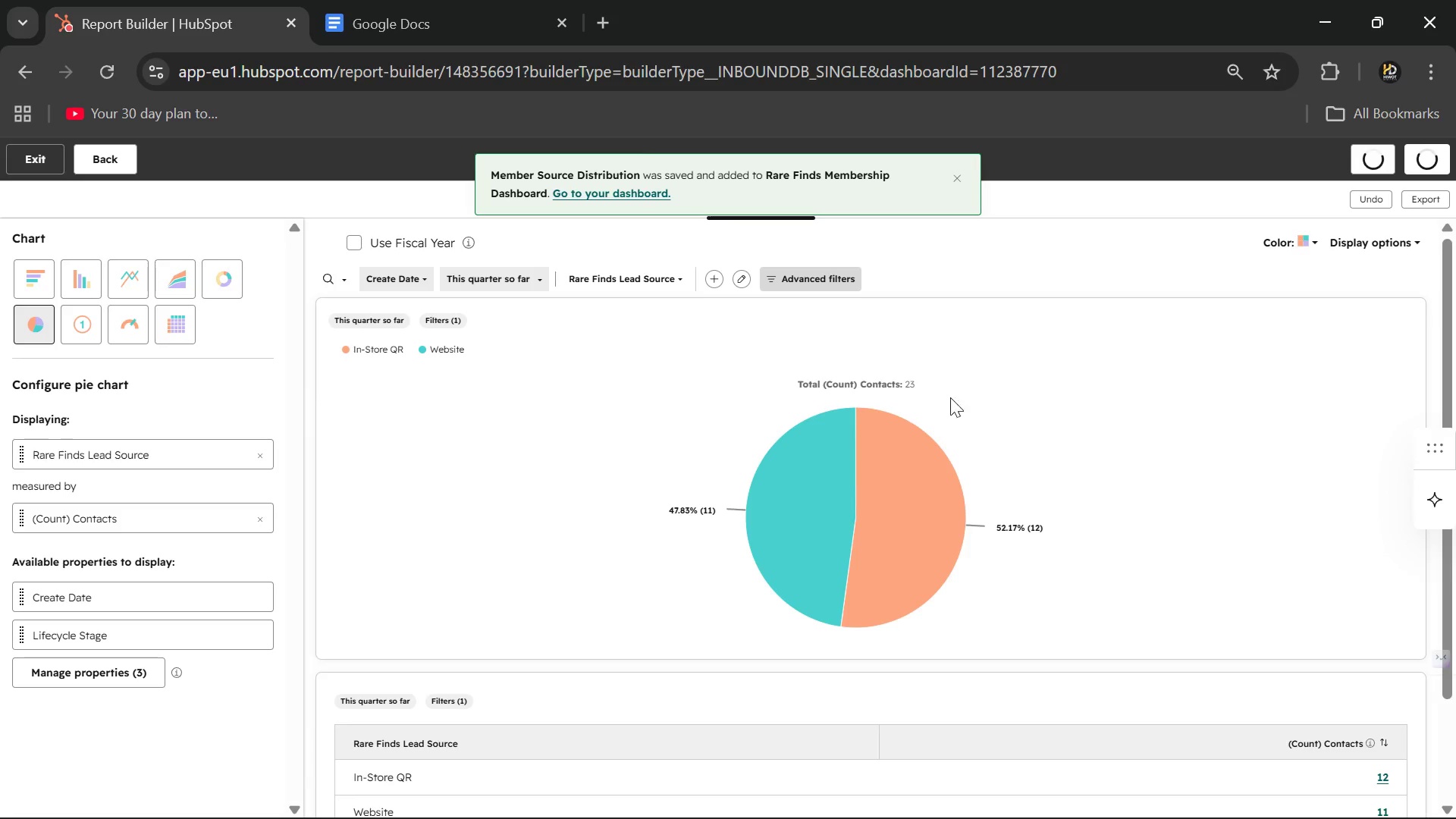 
left_click([588, 193])
 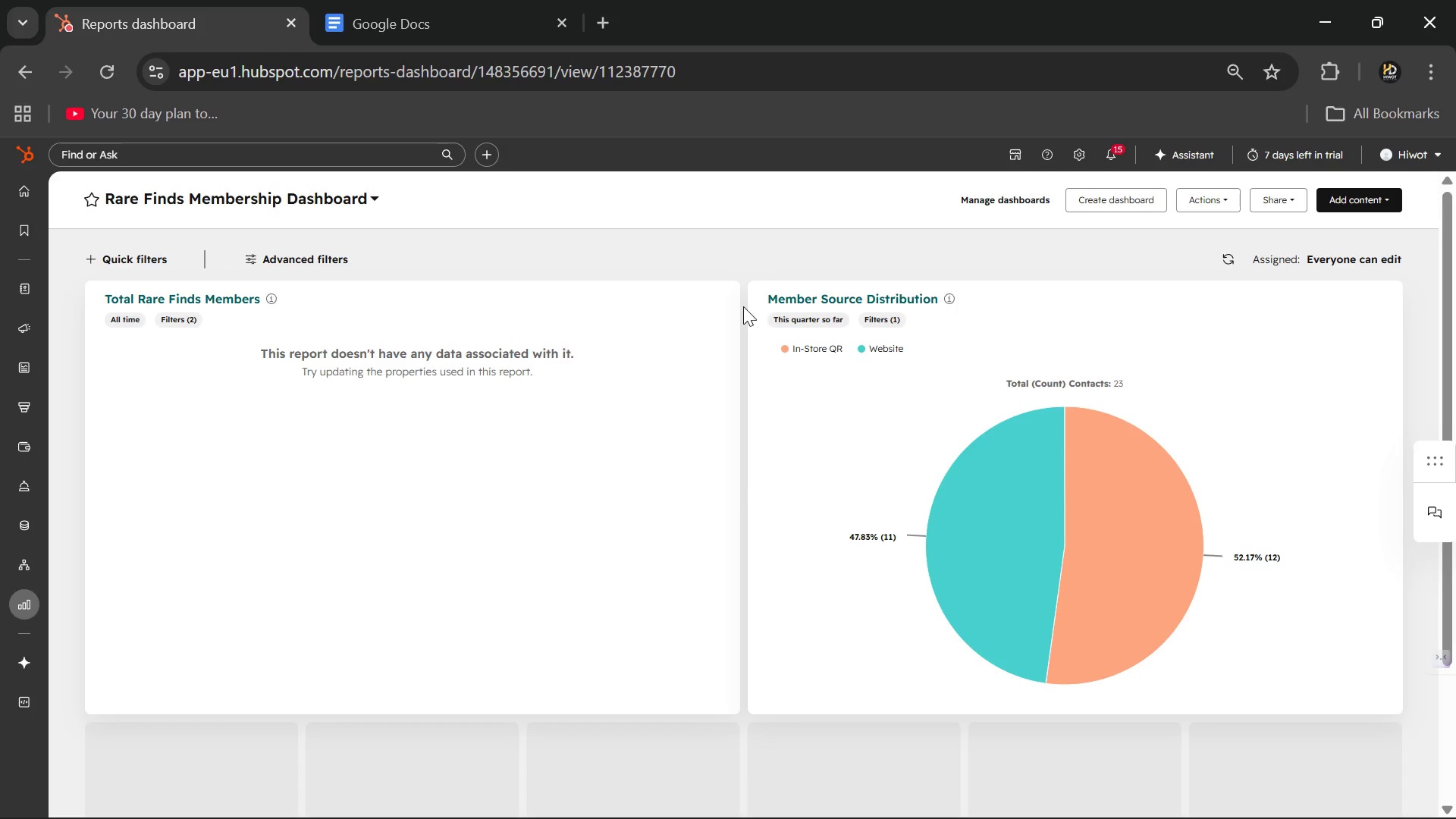 
wait(56.91)
 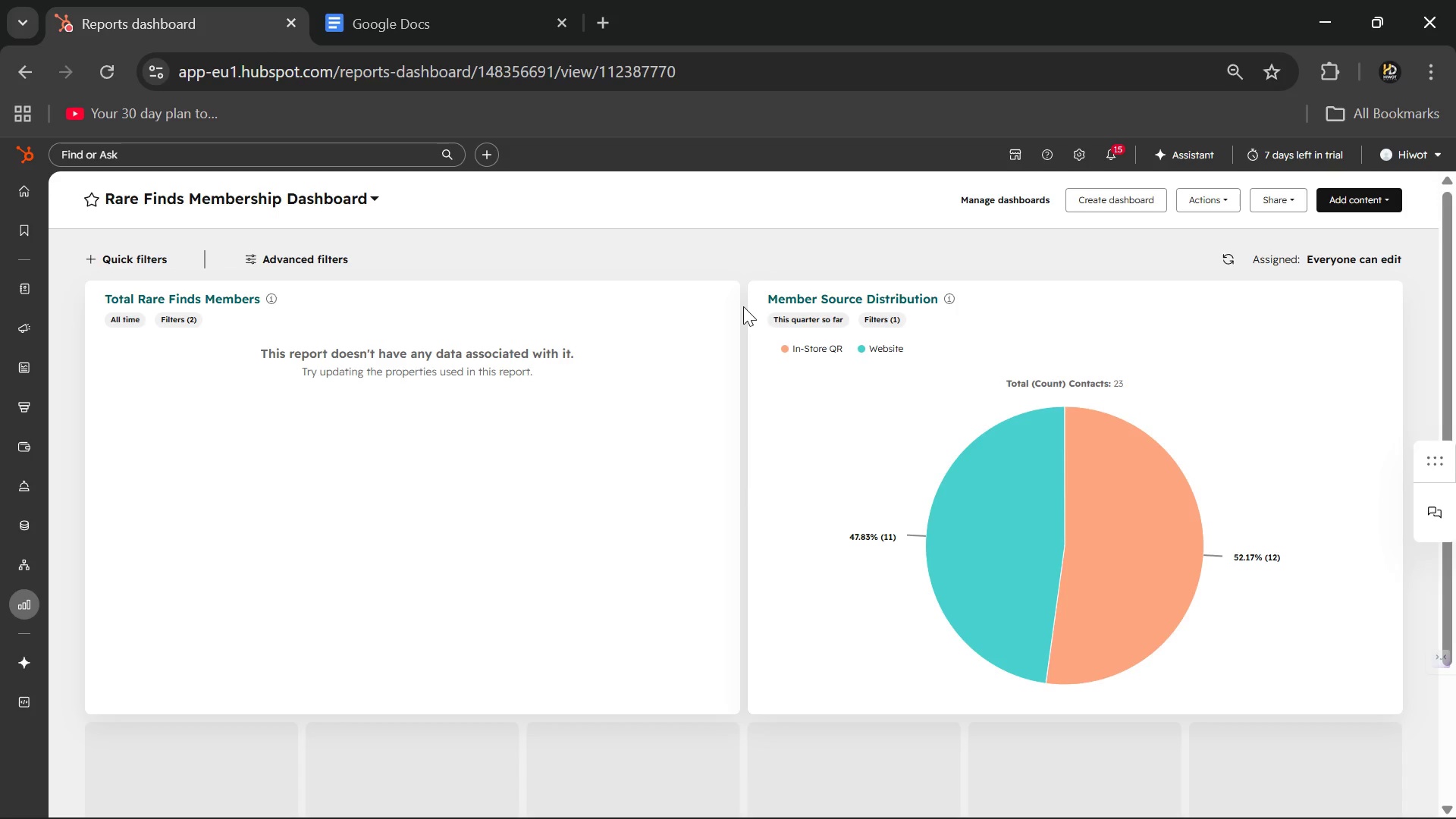 
left_click([725, 302])
 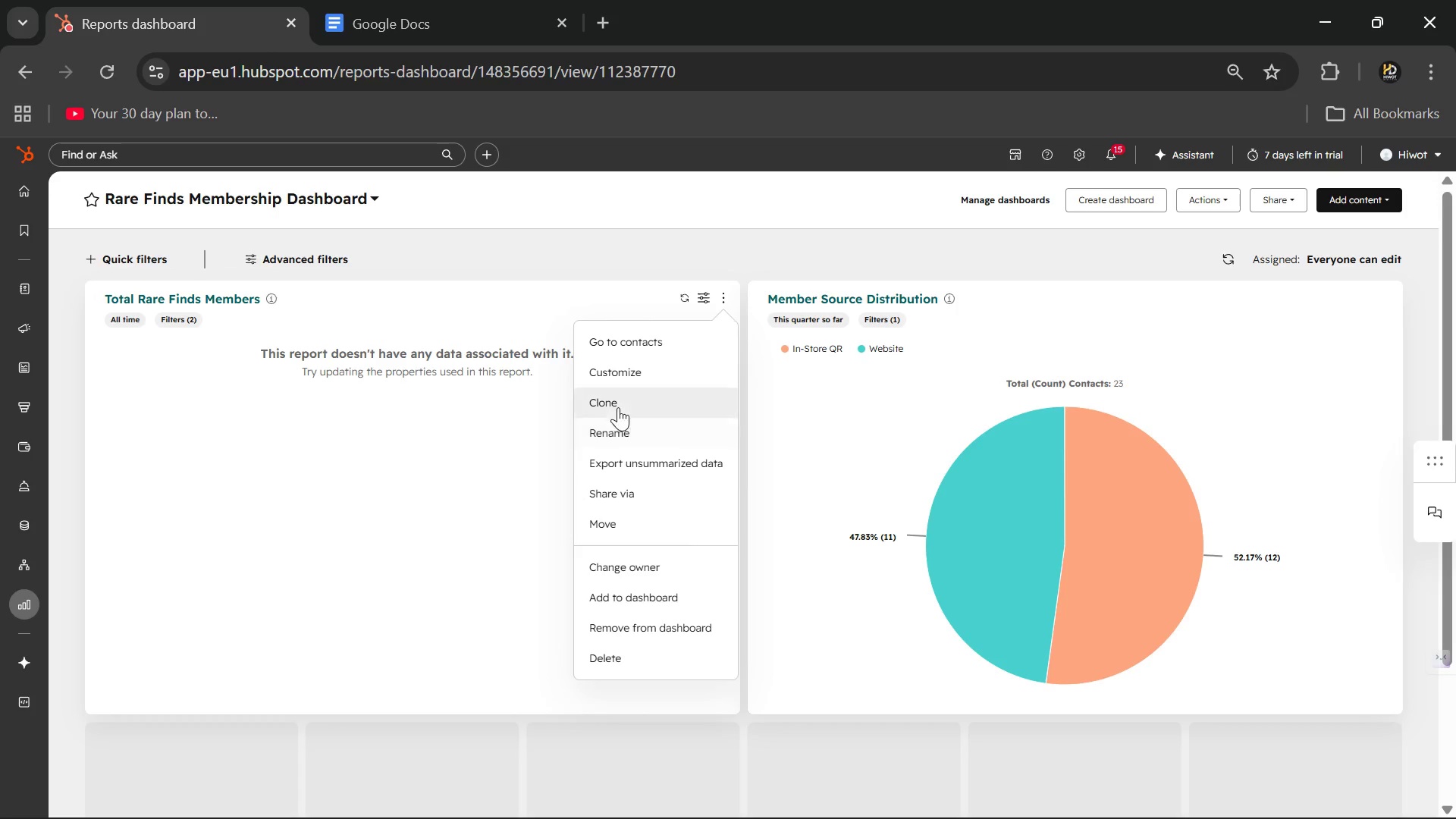 
left_click([622, 645])
 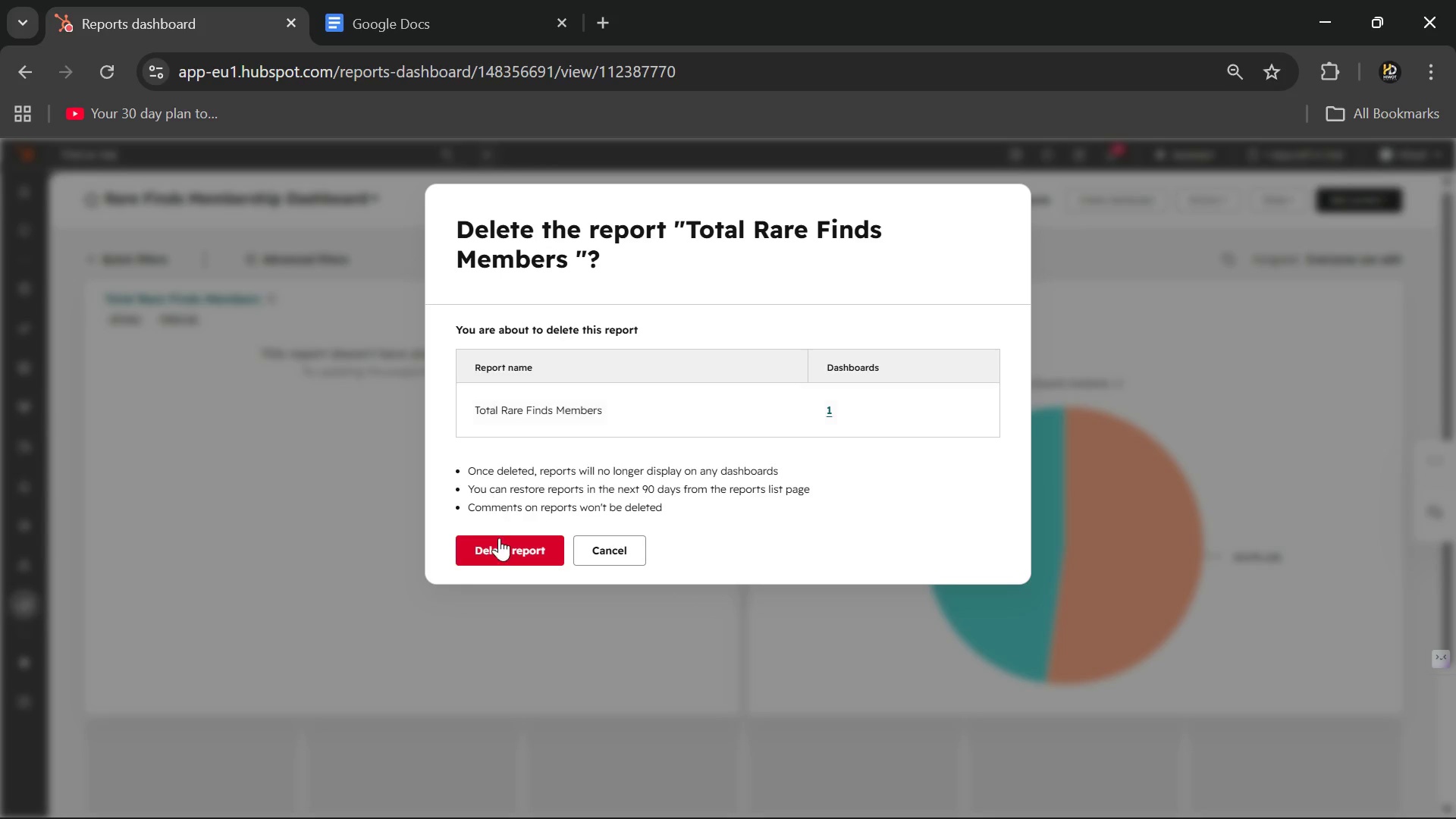 
left_click([506, 548])
 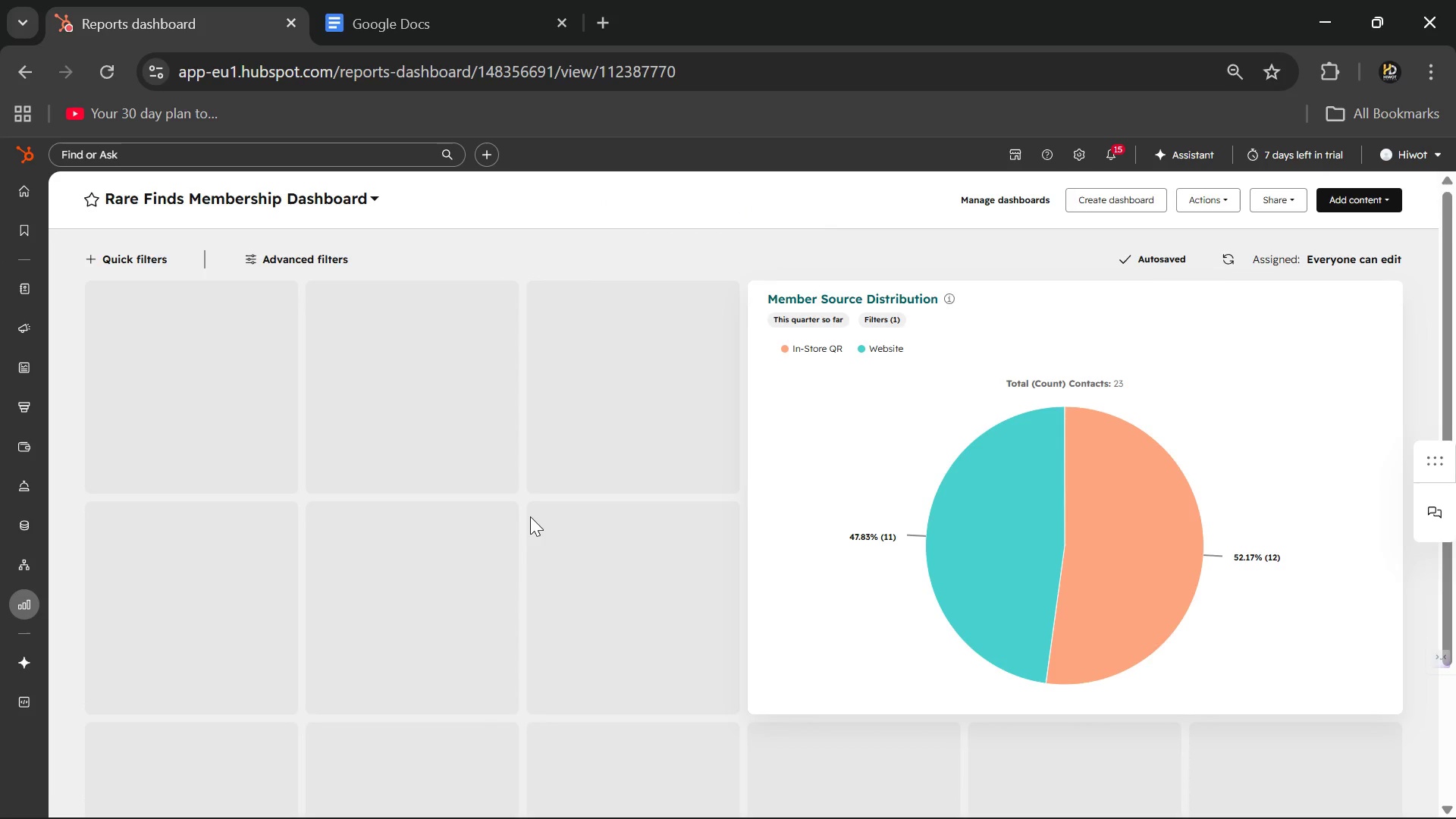 
wait(36.23)
 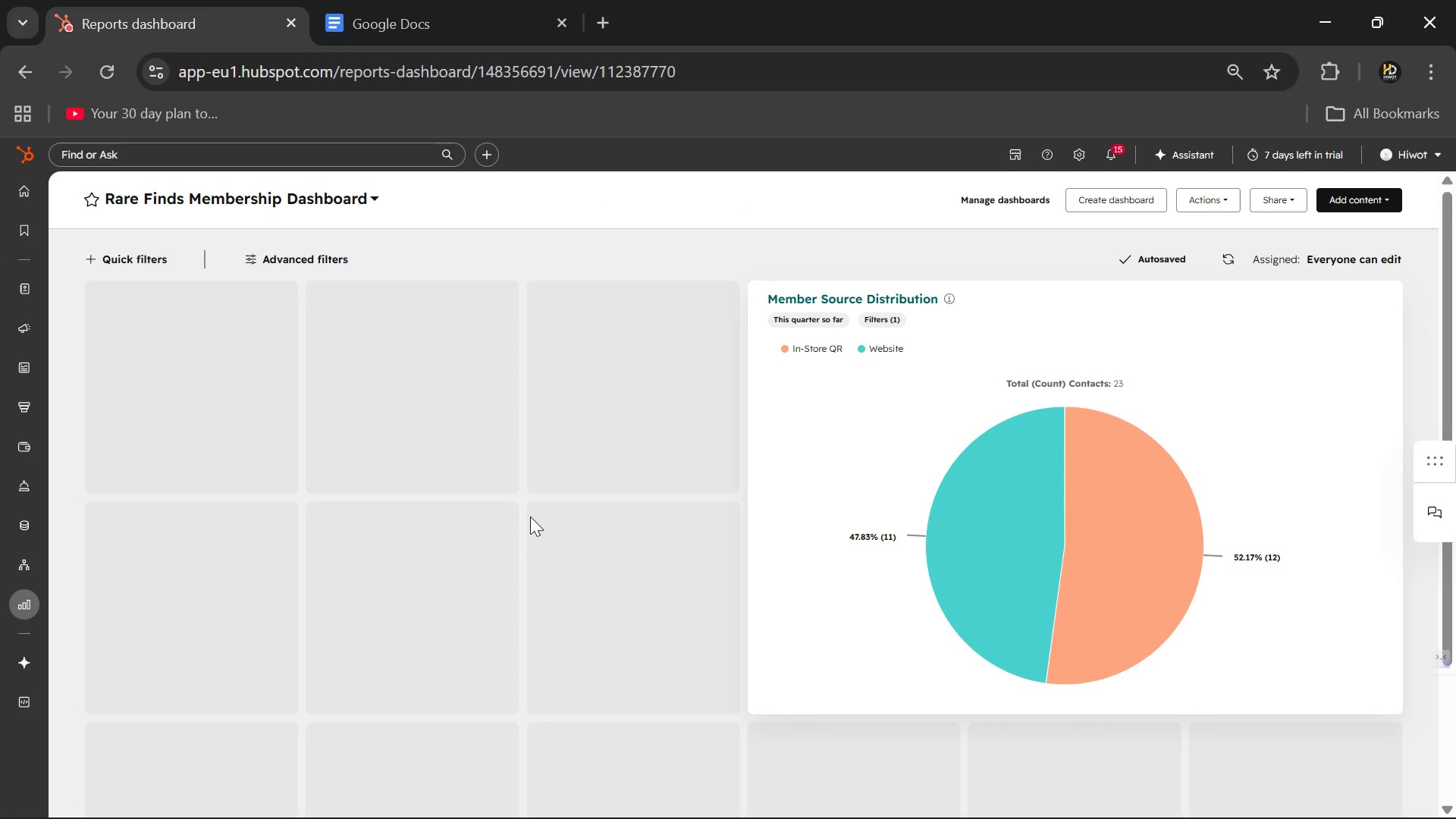 
left_click([1368, 202])
 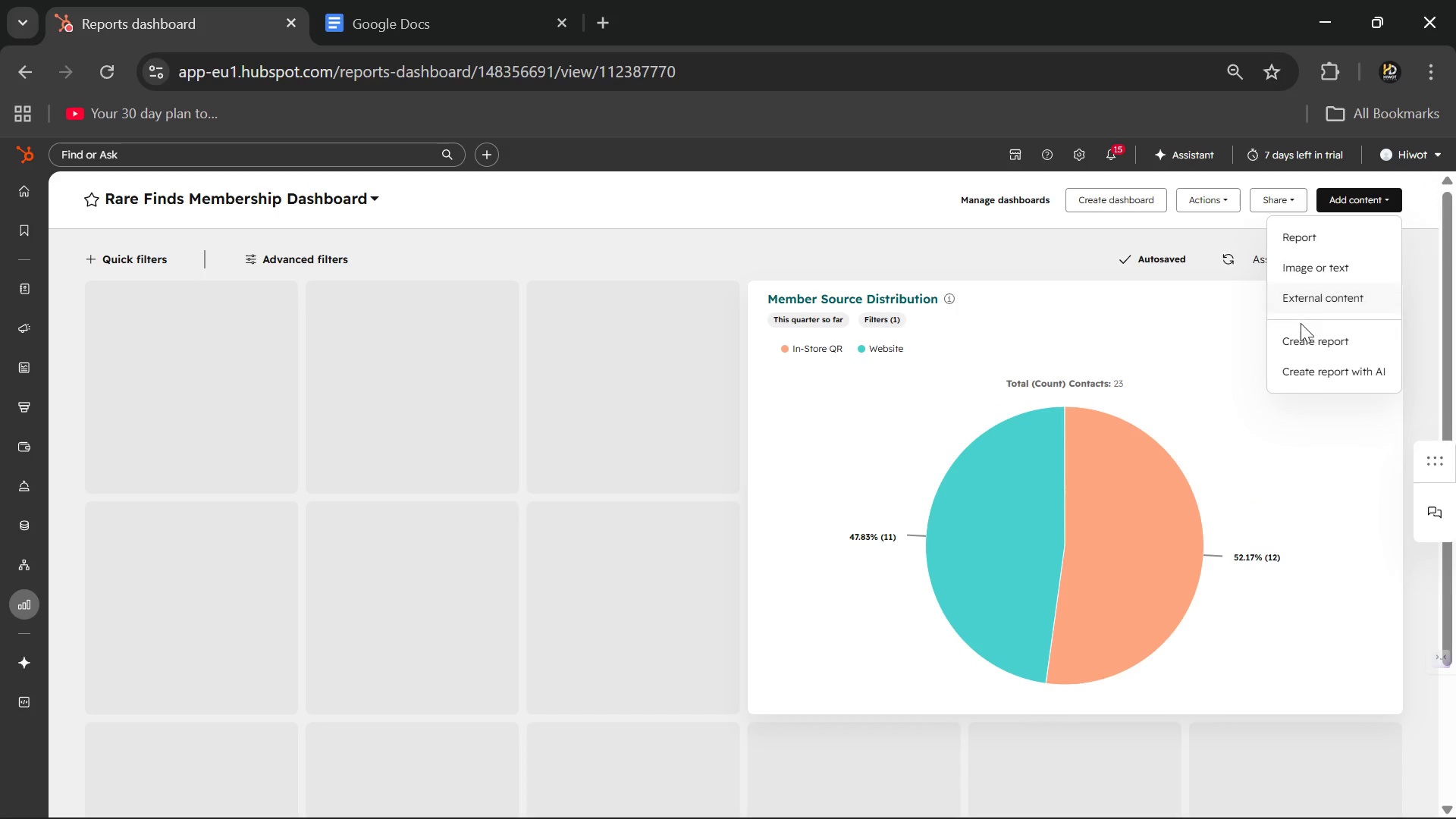 
left_click([1303, 339])
 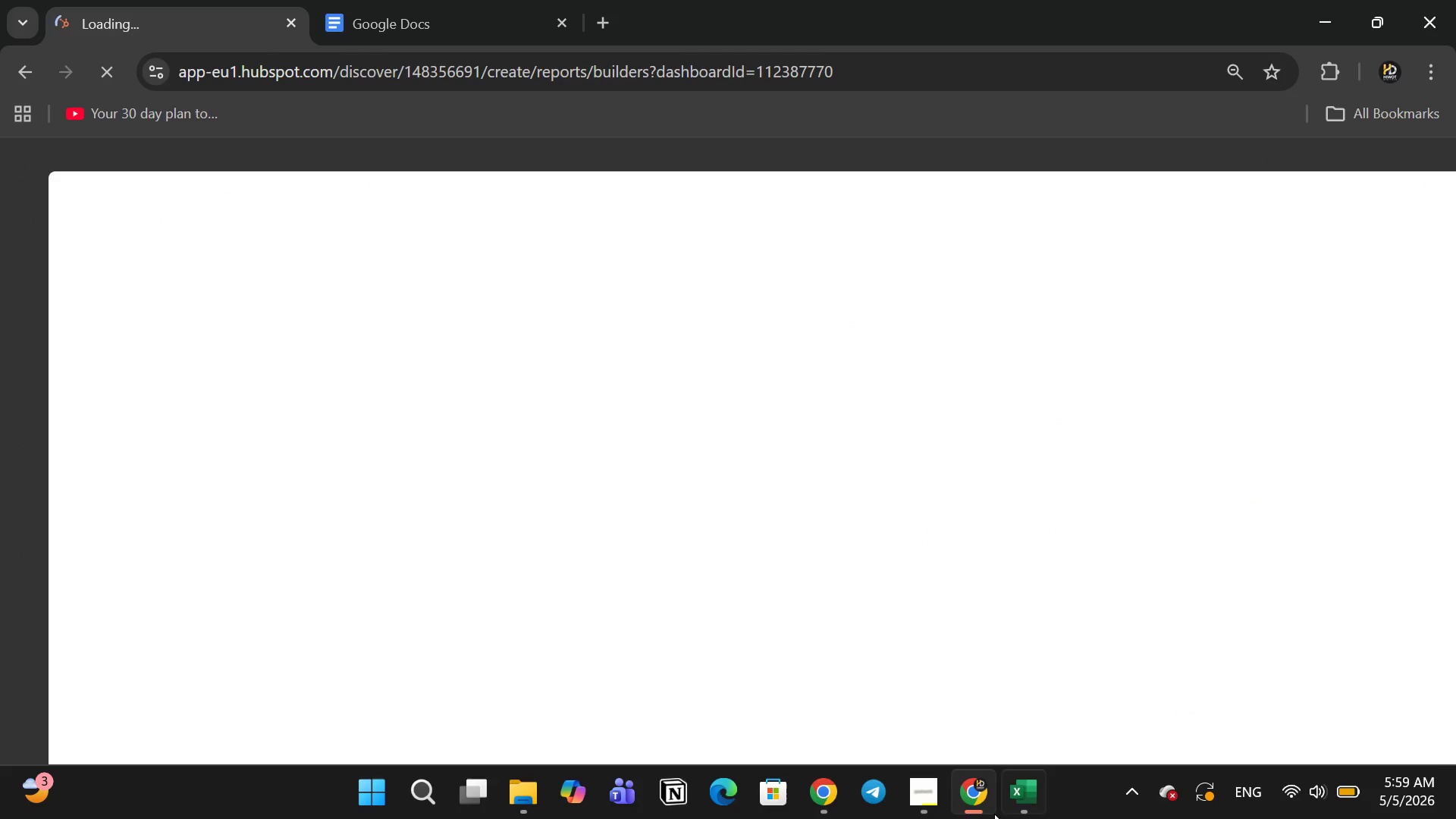 
left_click([928, 793])
 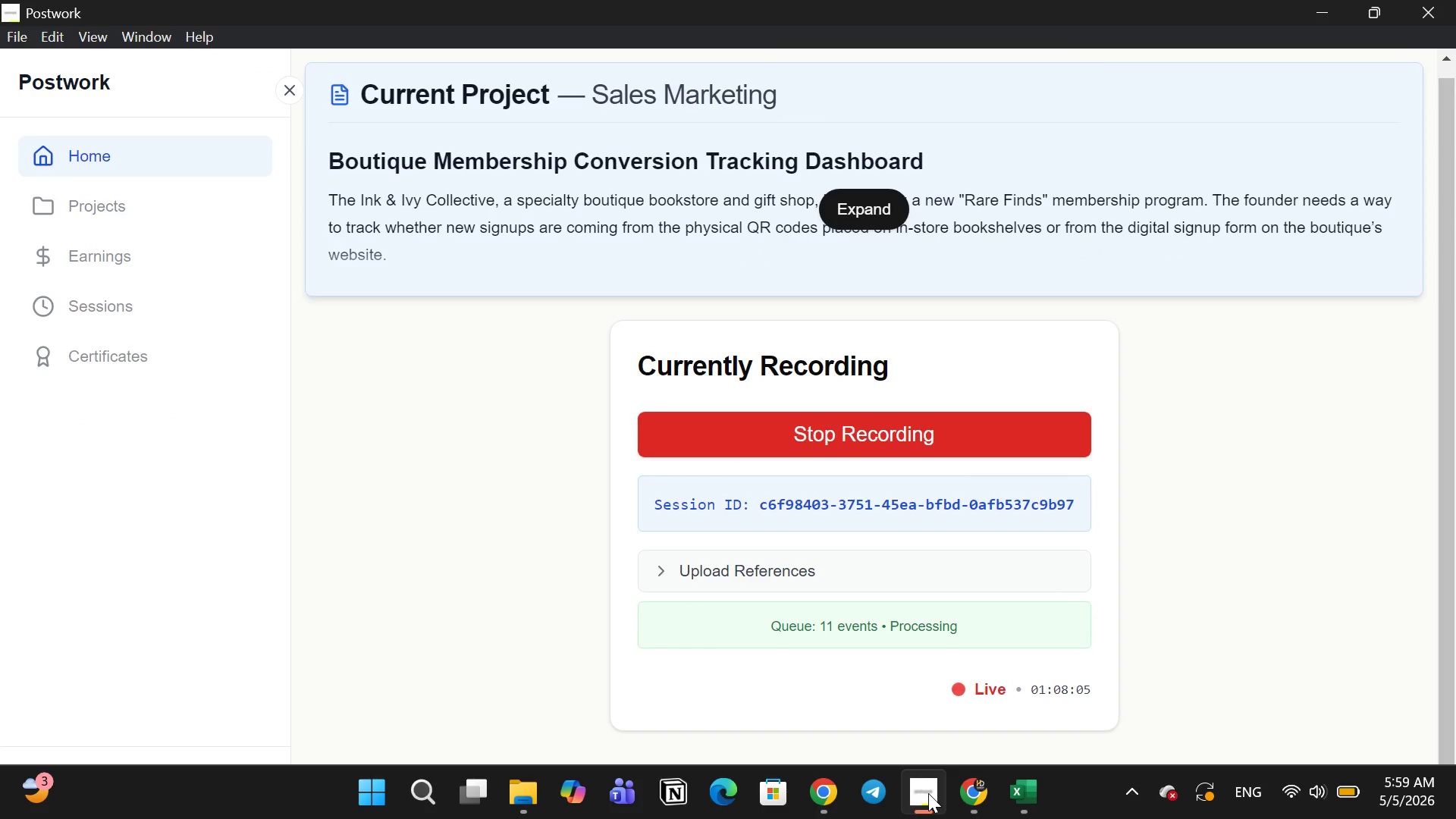 
left_click([928, 793])
 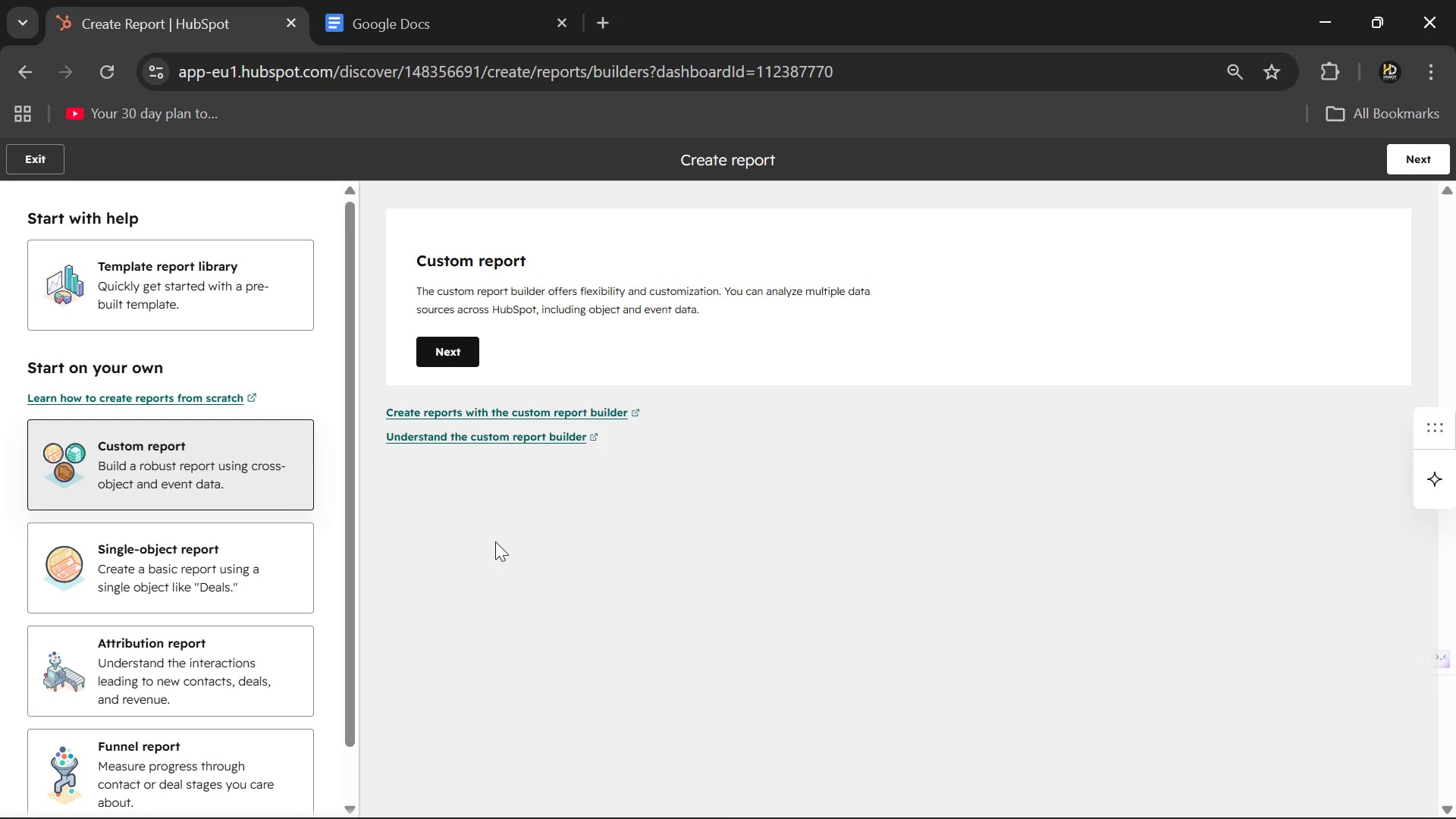 
wait(67.84)
 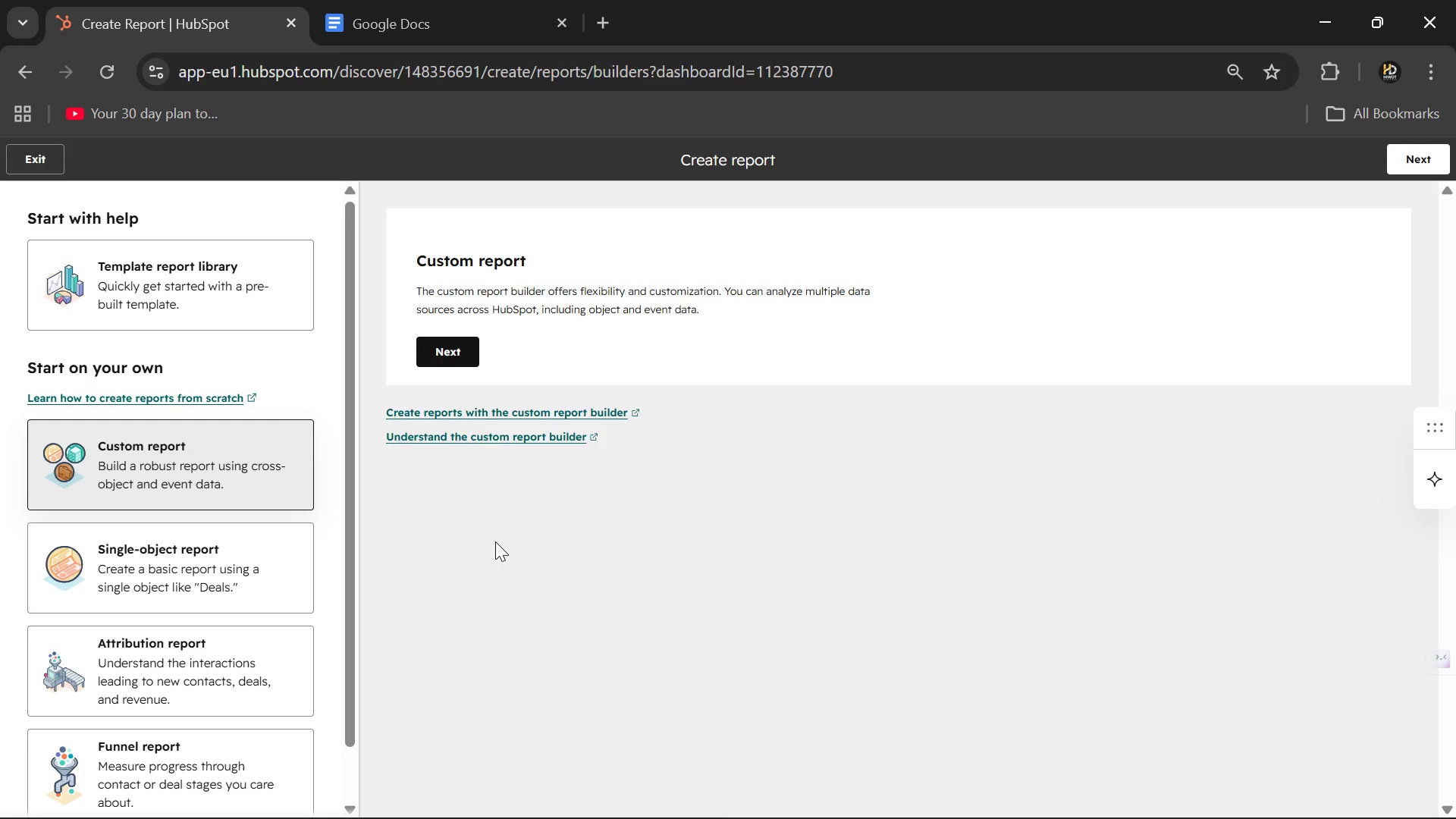 
left_click([159, 579])
 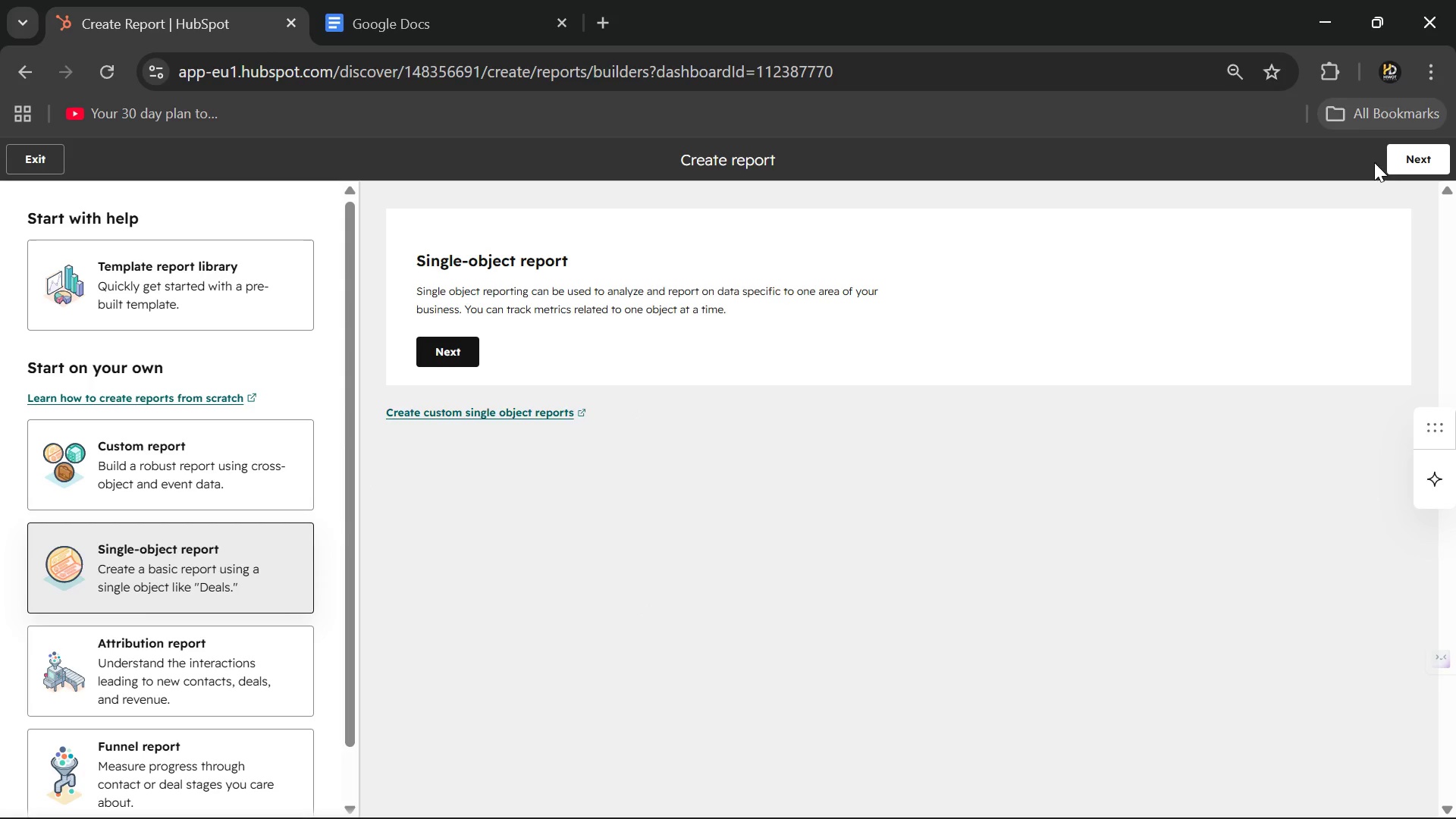 
left_click([1418, 165])
 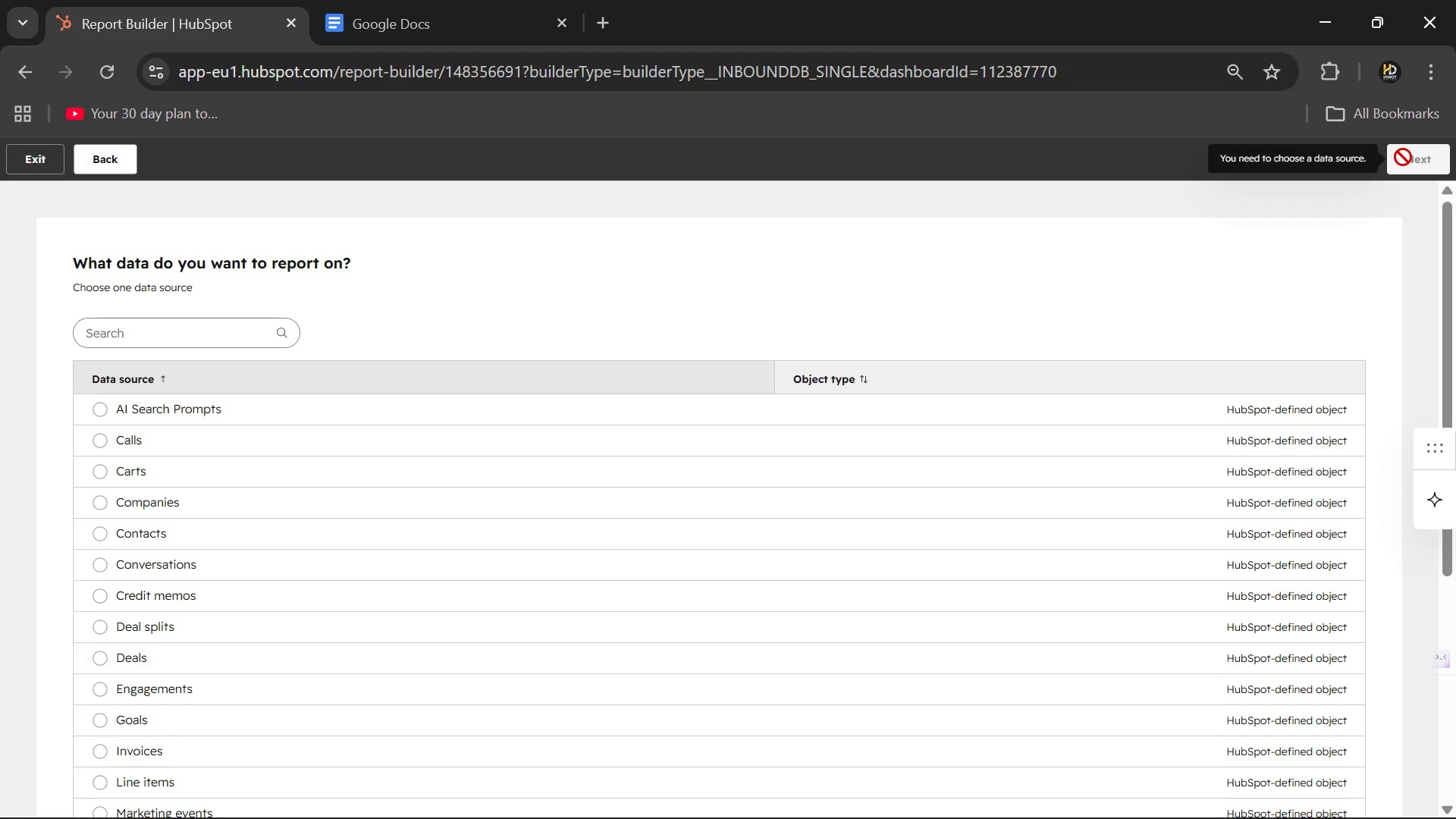 
wait(18.67)
 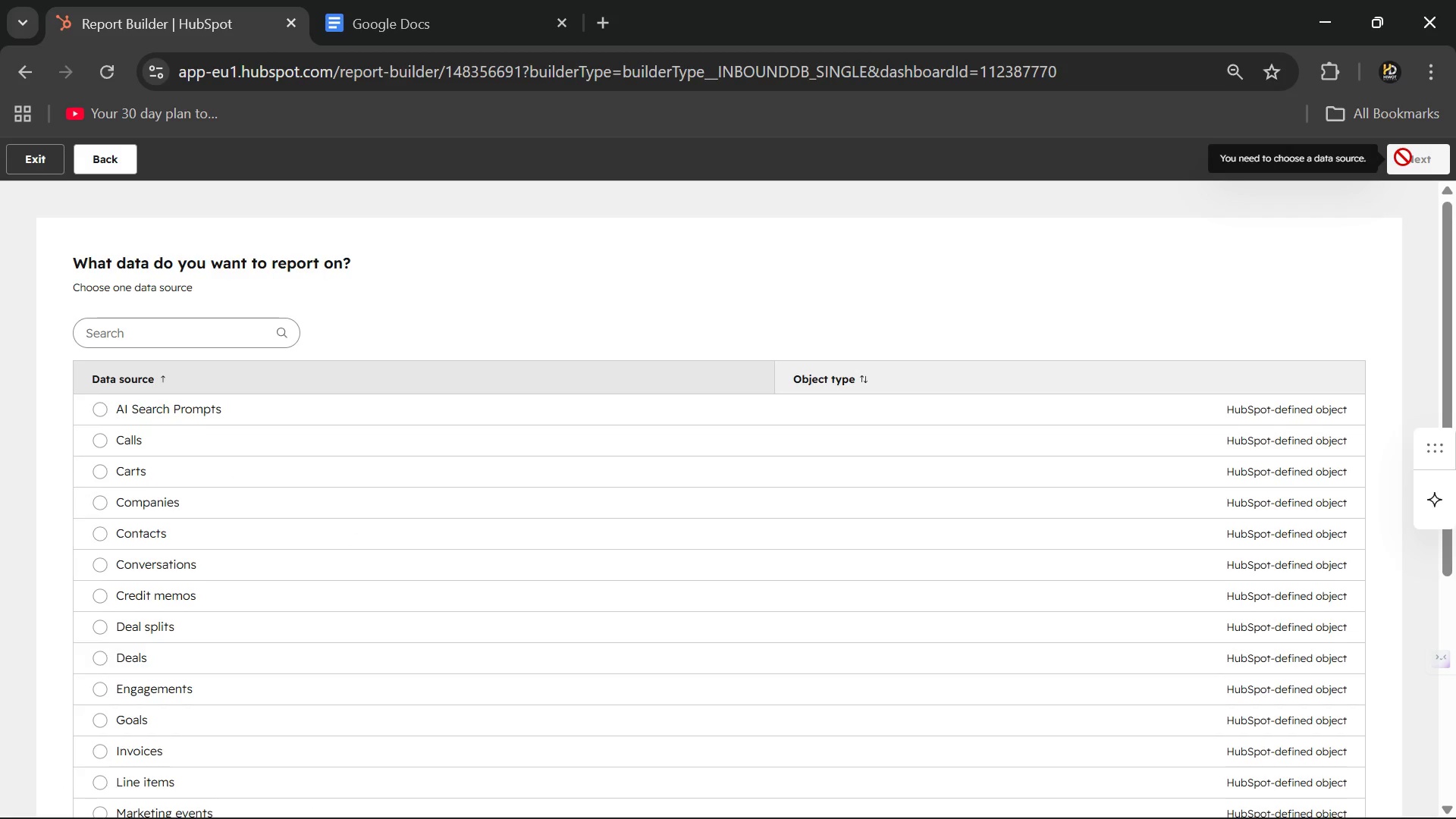 
scroll: coordinate [676, 411], scroll_direction: down, amount: 7.0
 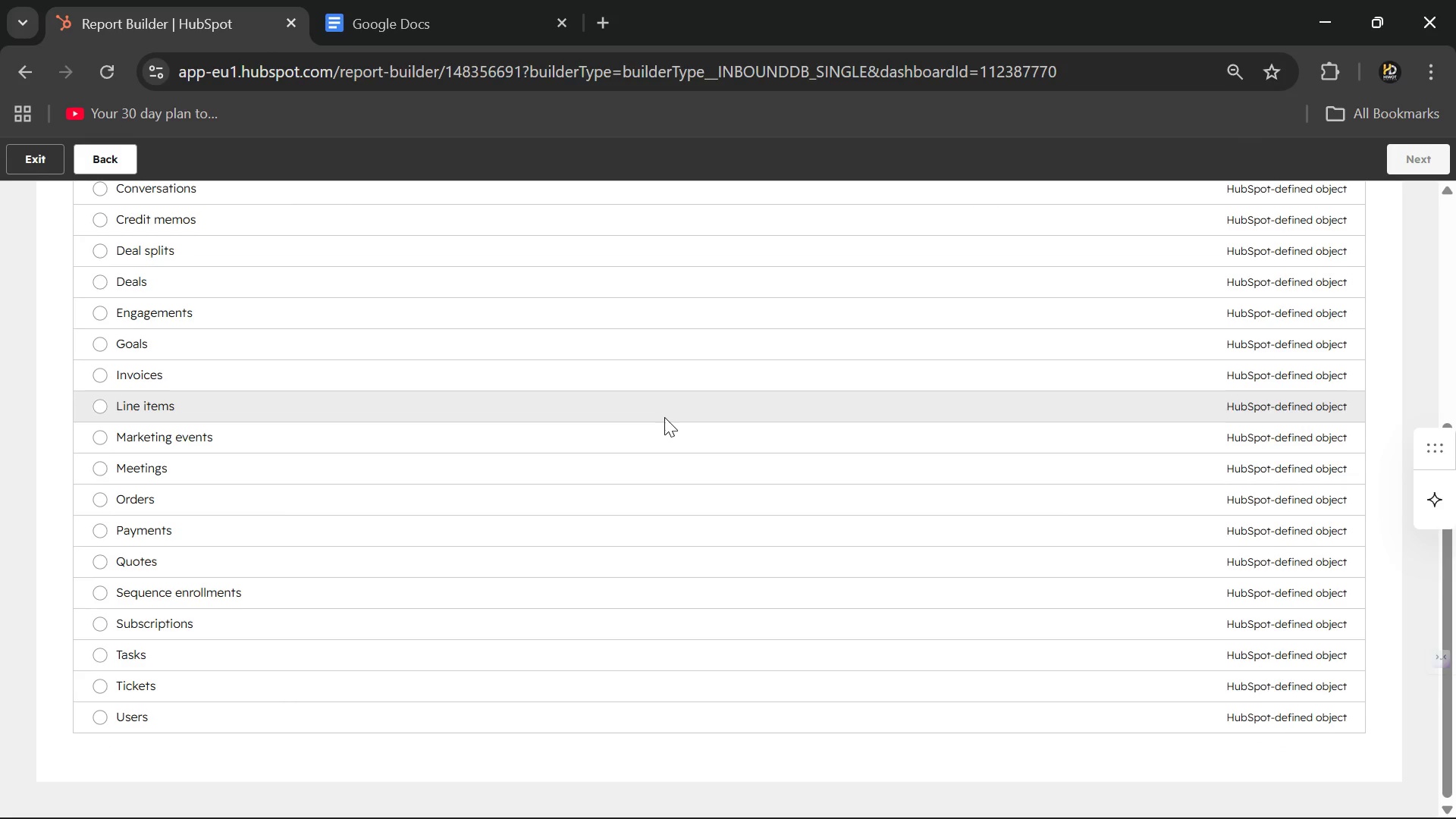 
scroll: coordinate [664, 417], scroll_direction: none, amount: 0.0
 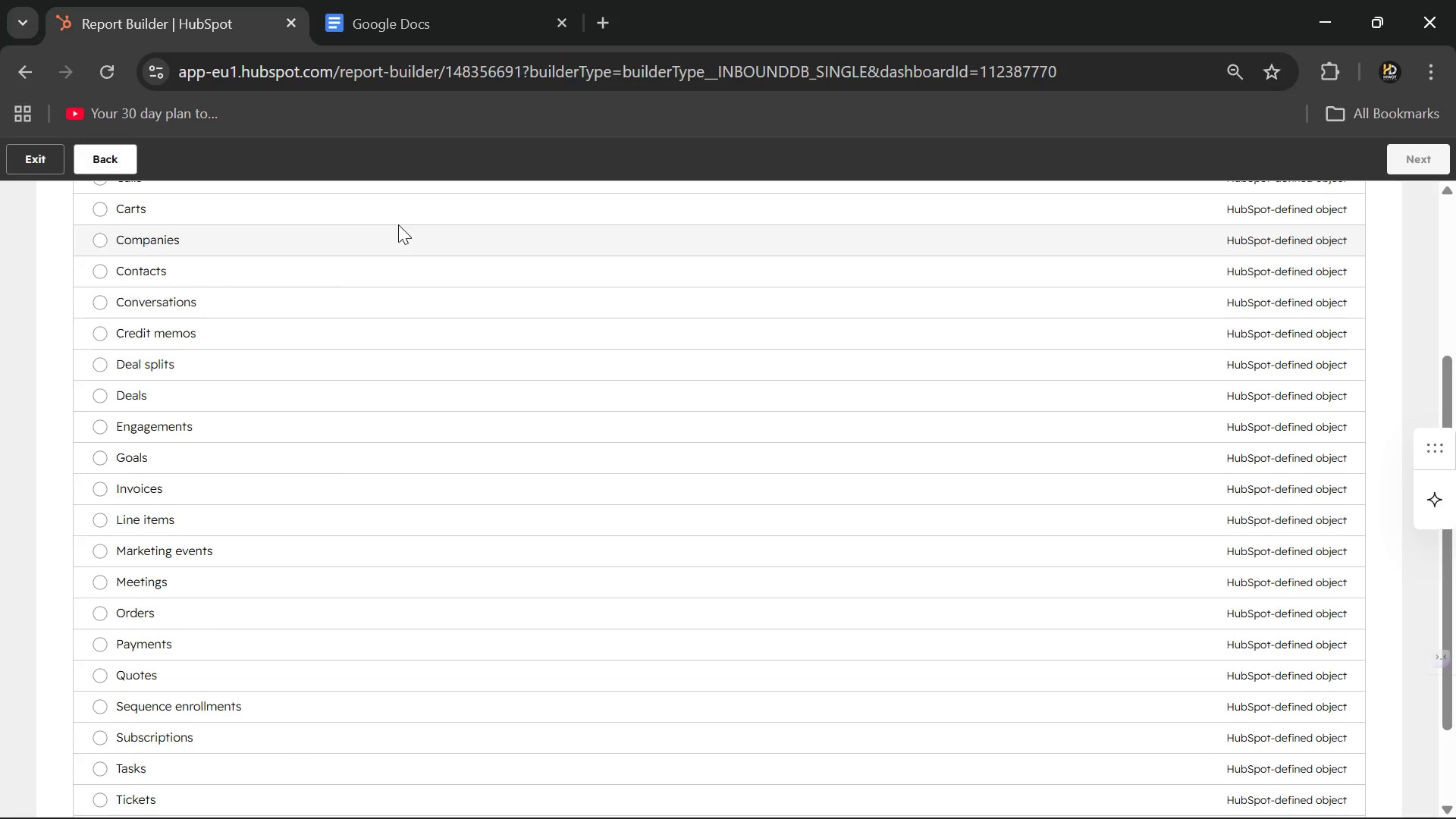 
scroll: coordinate [169, 312], scroll_direction: up, amount: 2.0
 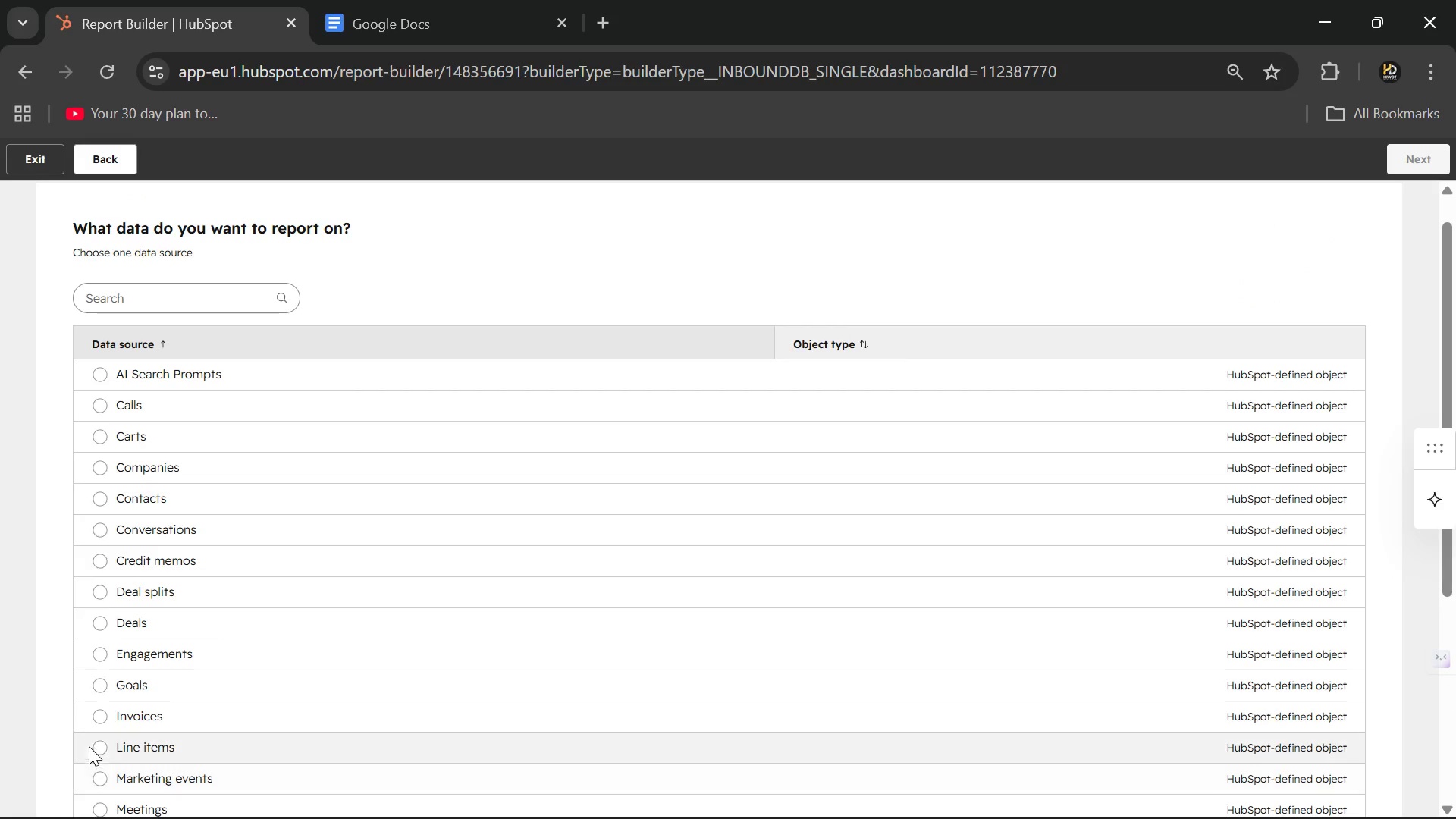 
scroll: coordinate [56, 396], scroll_direction: none, amount: 0.0
 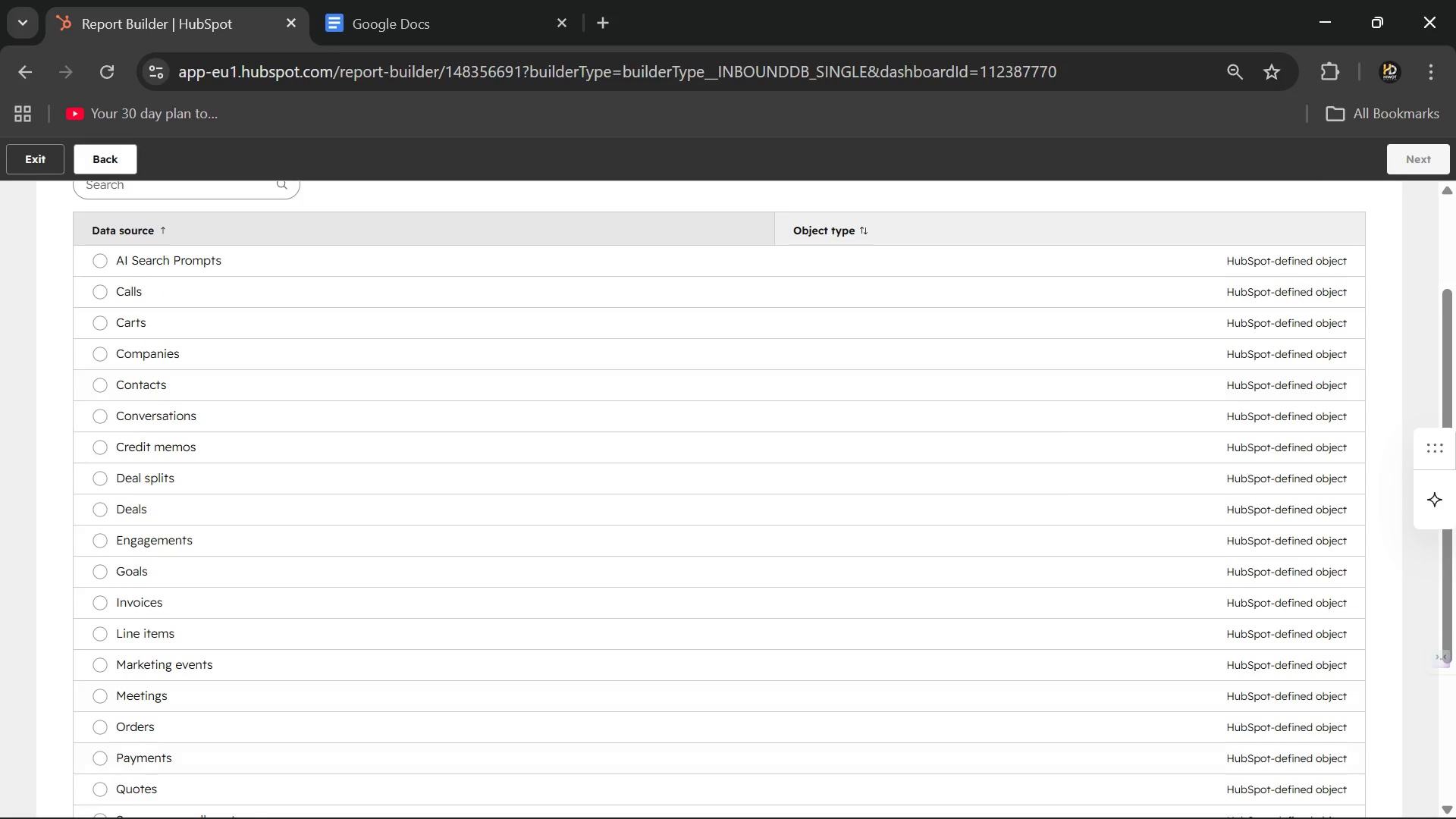 
wait(5.47)
 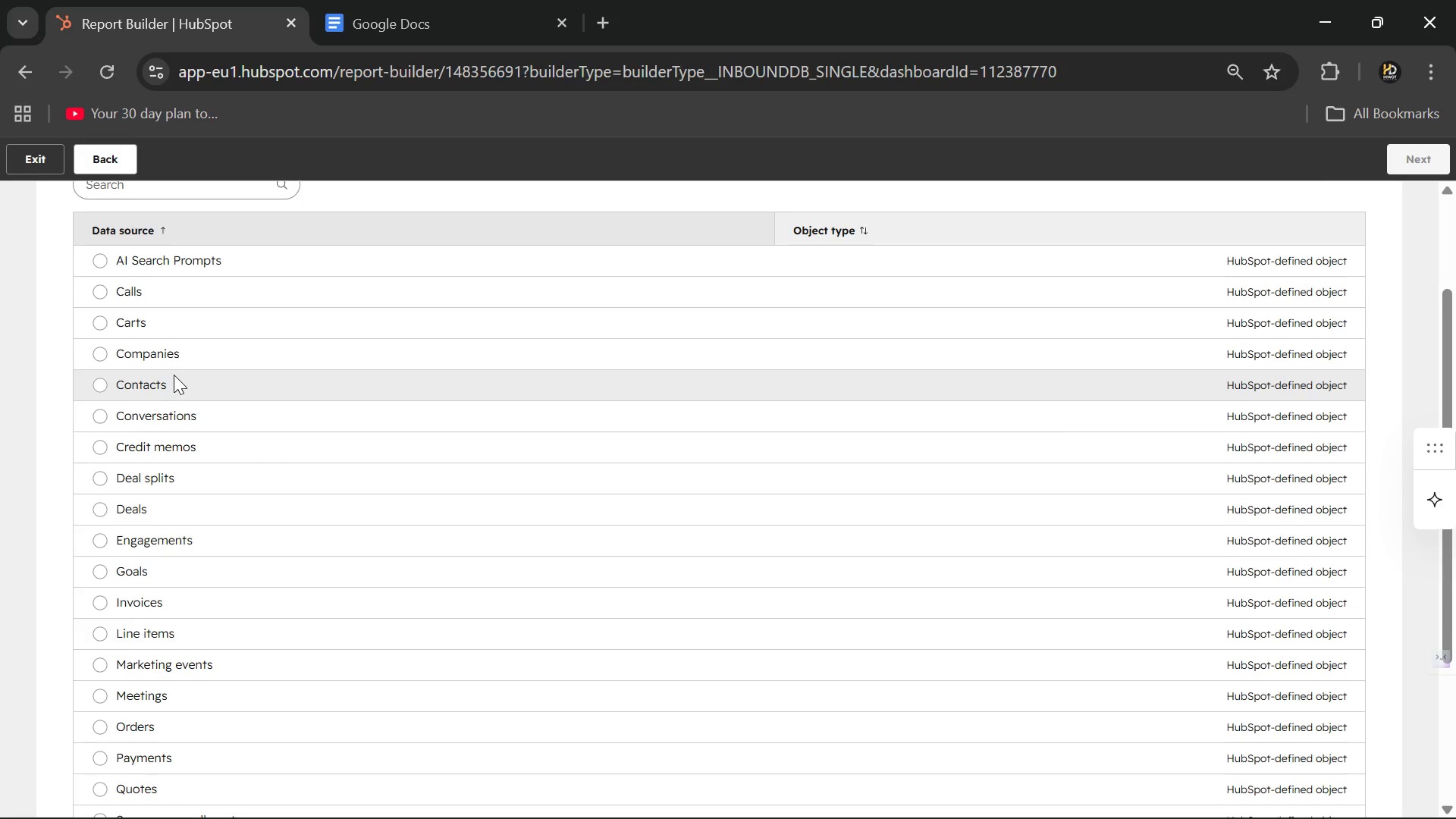 
left_click([815, 802])
 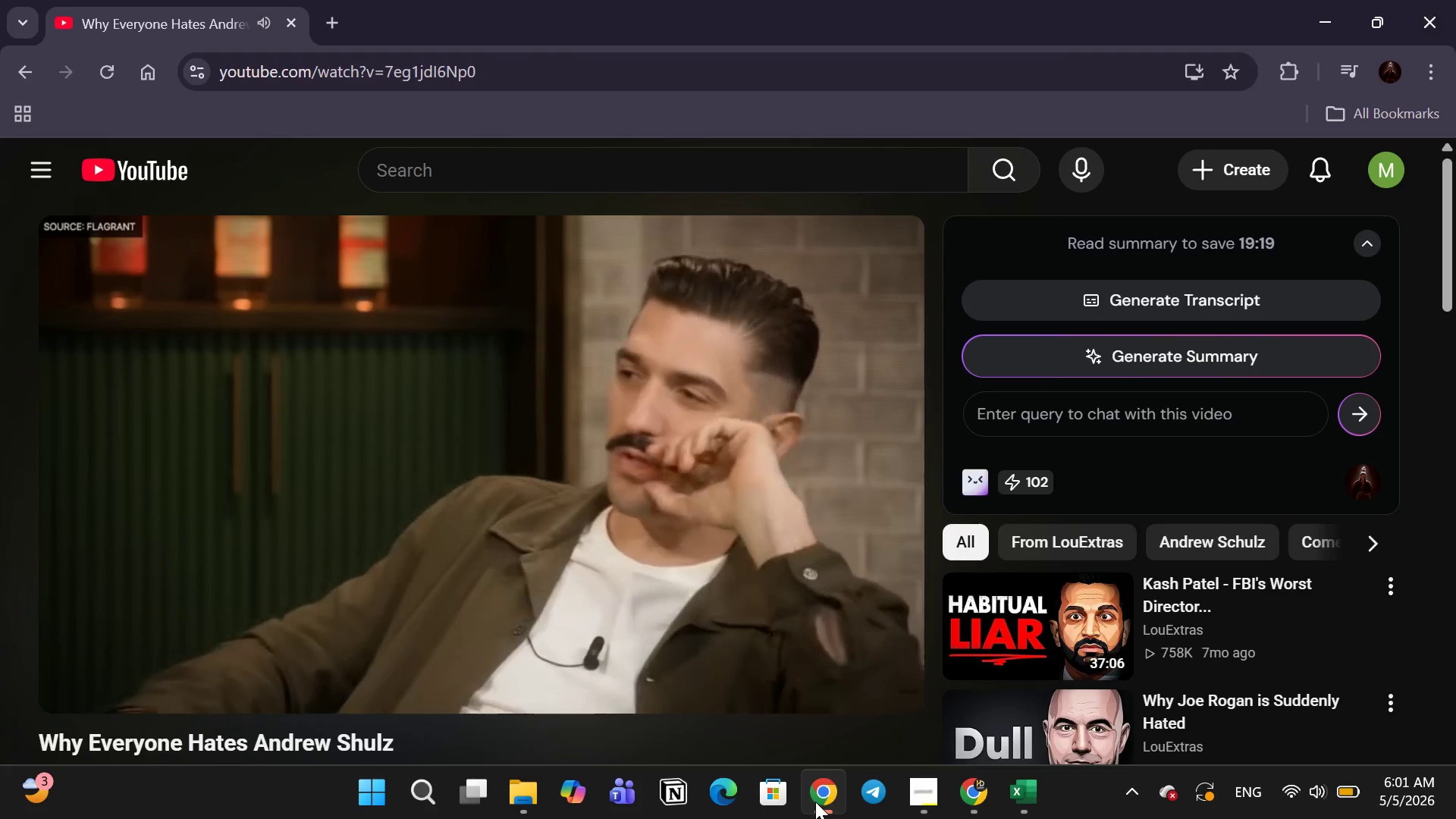 
left_click([815, 802])
 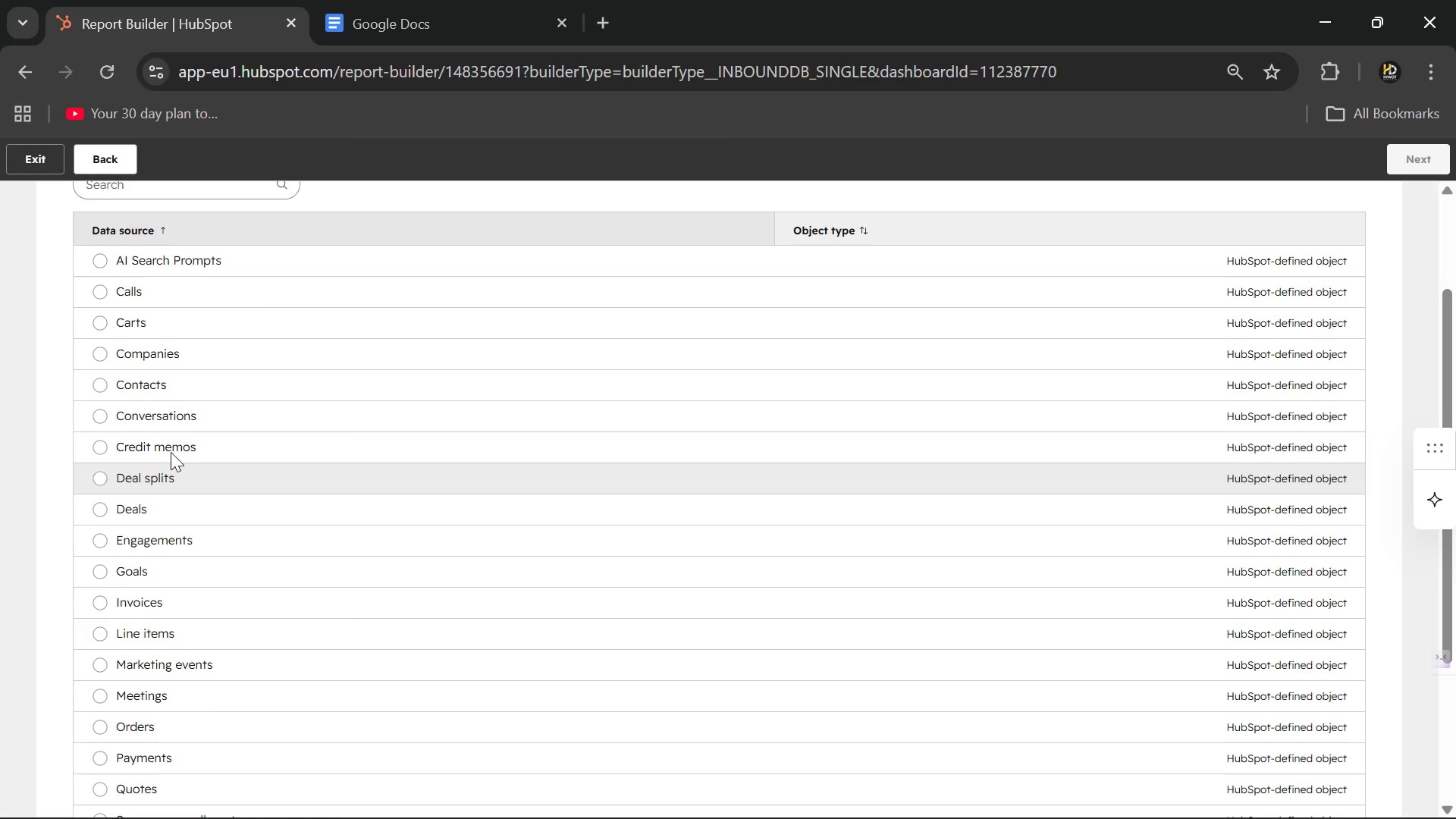 
left_click([98, 380])
 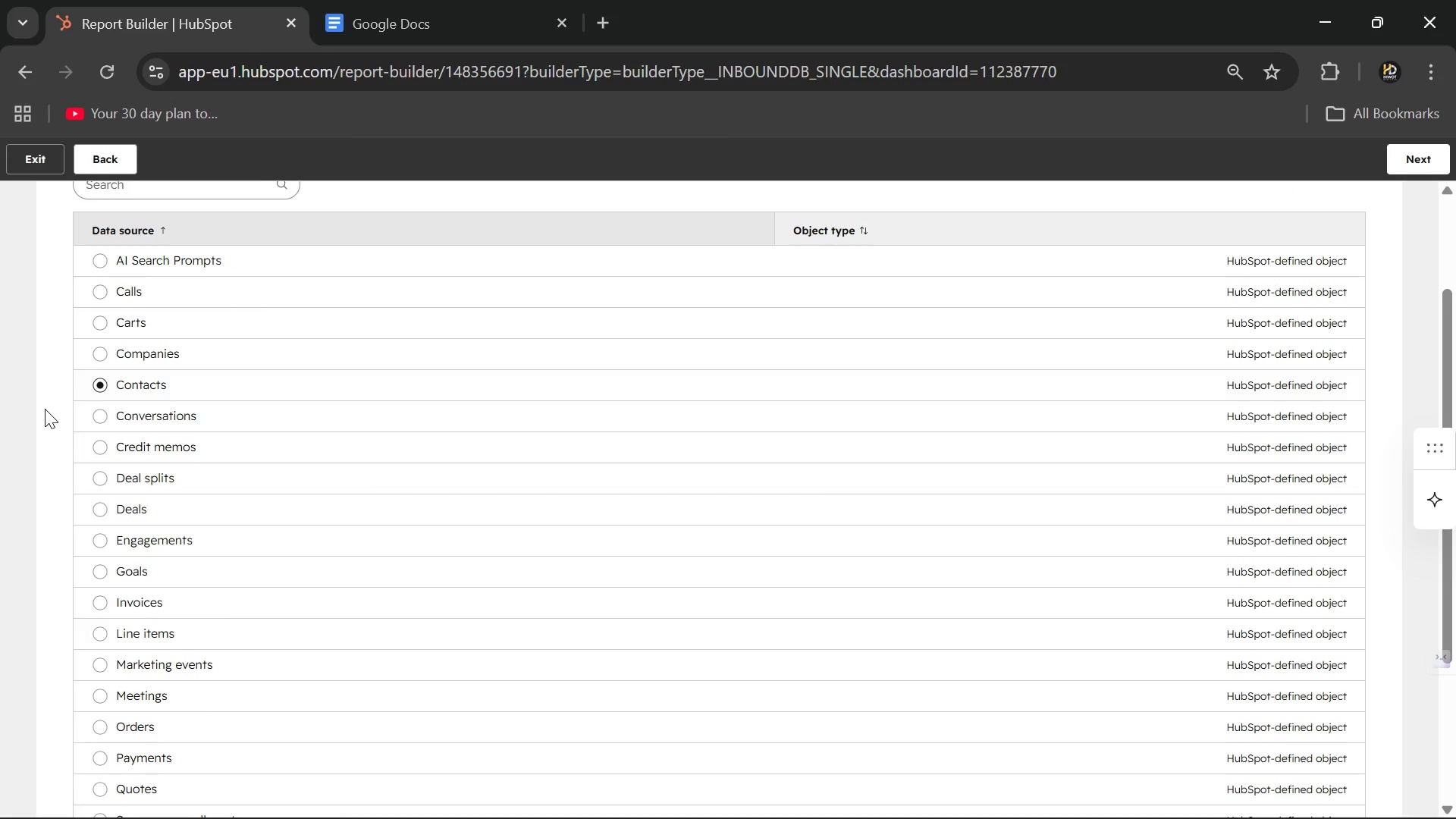 
left_click([45, 409])
 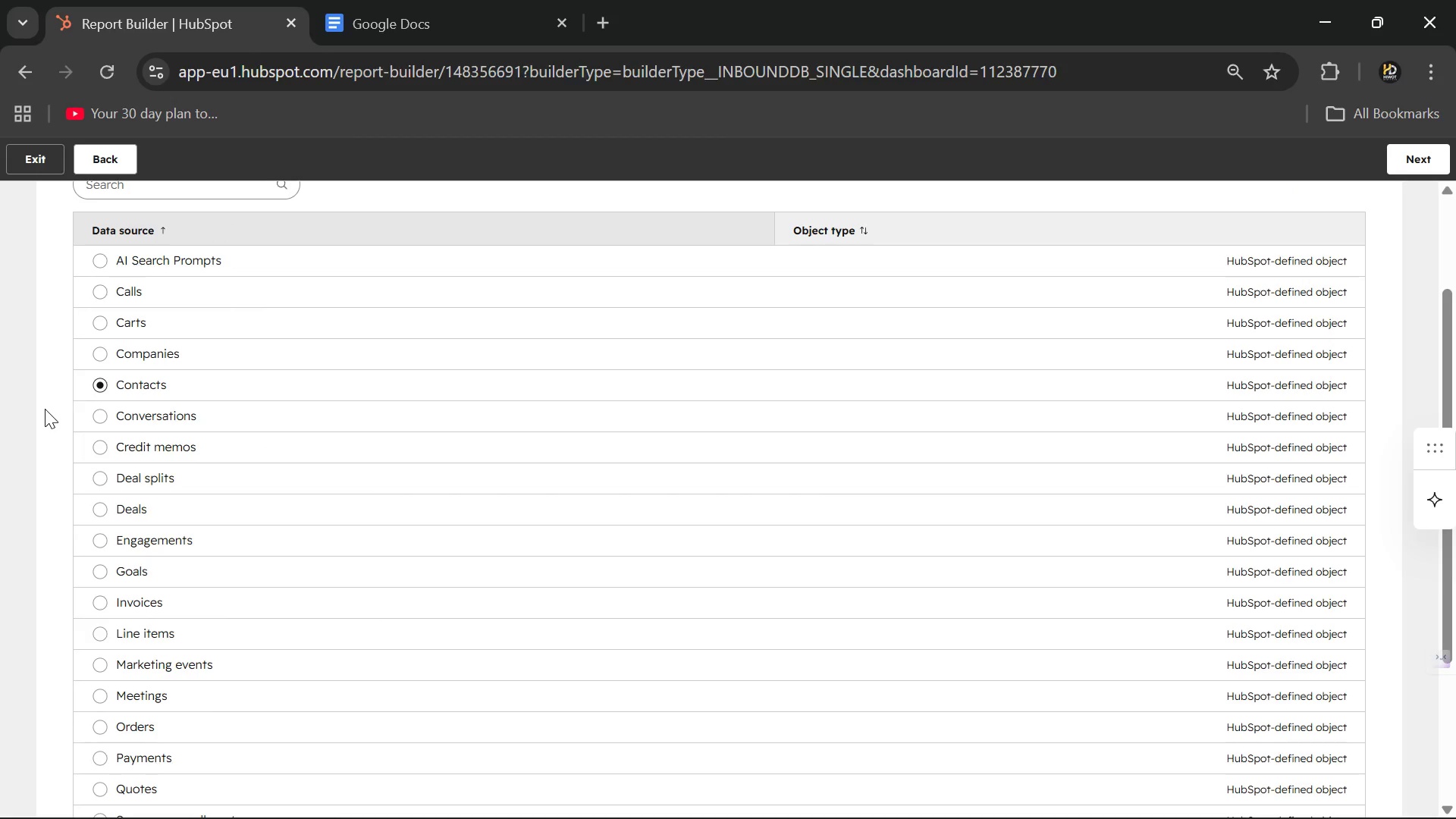 
wait(10.97)
 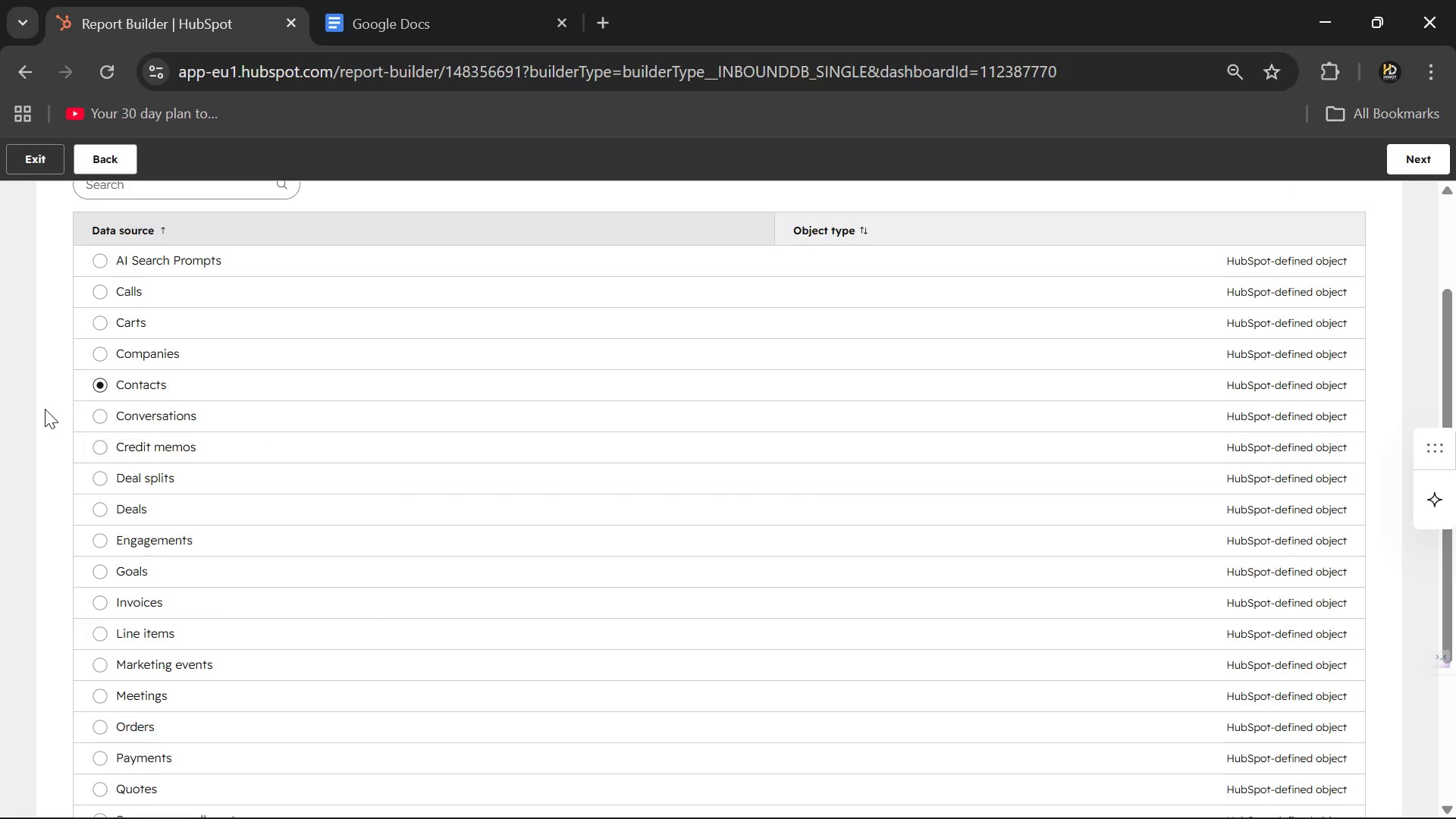 
scroll: coordinate [103, 409], scroll_direction: up, amount: 2.0
 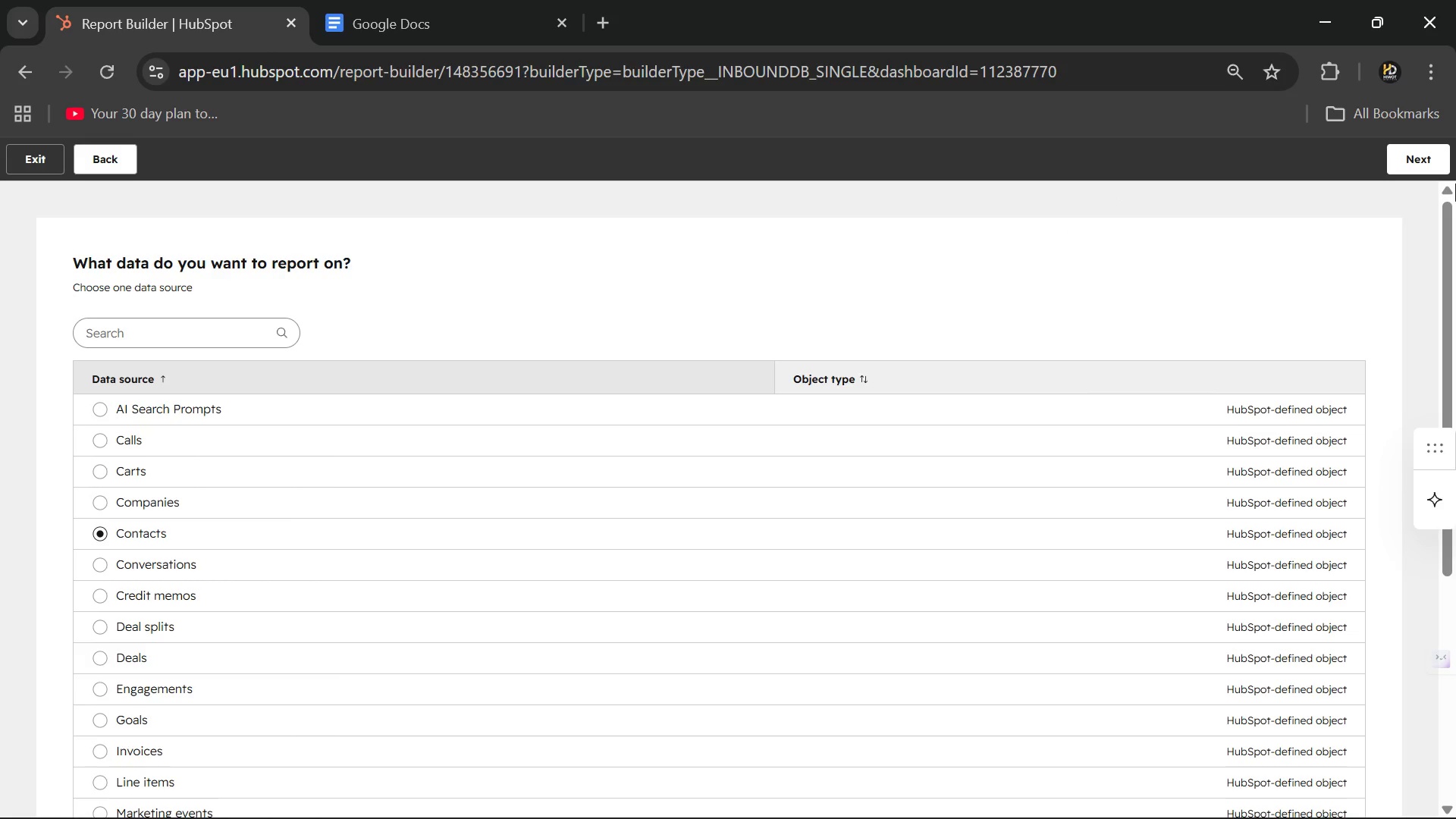 
left_click([1409, 157])
 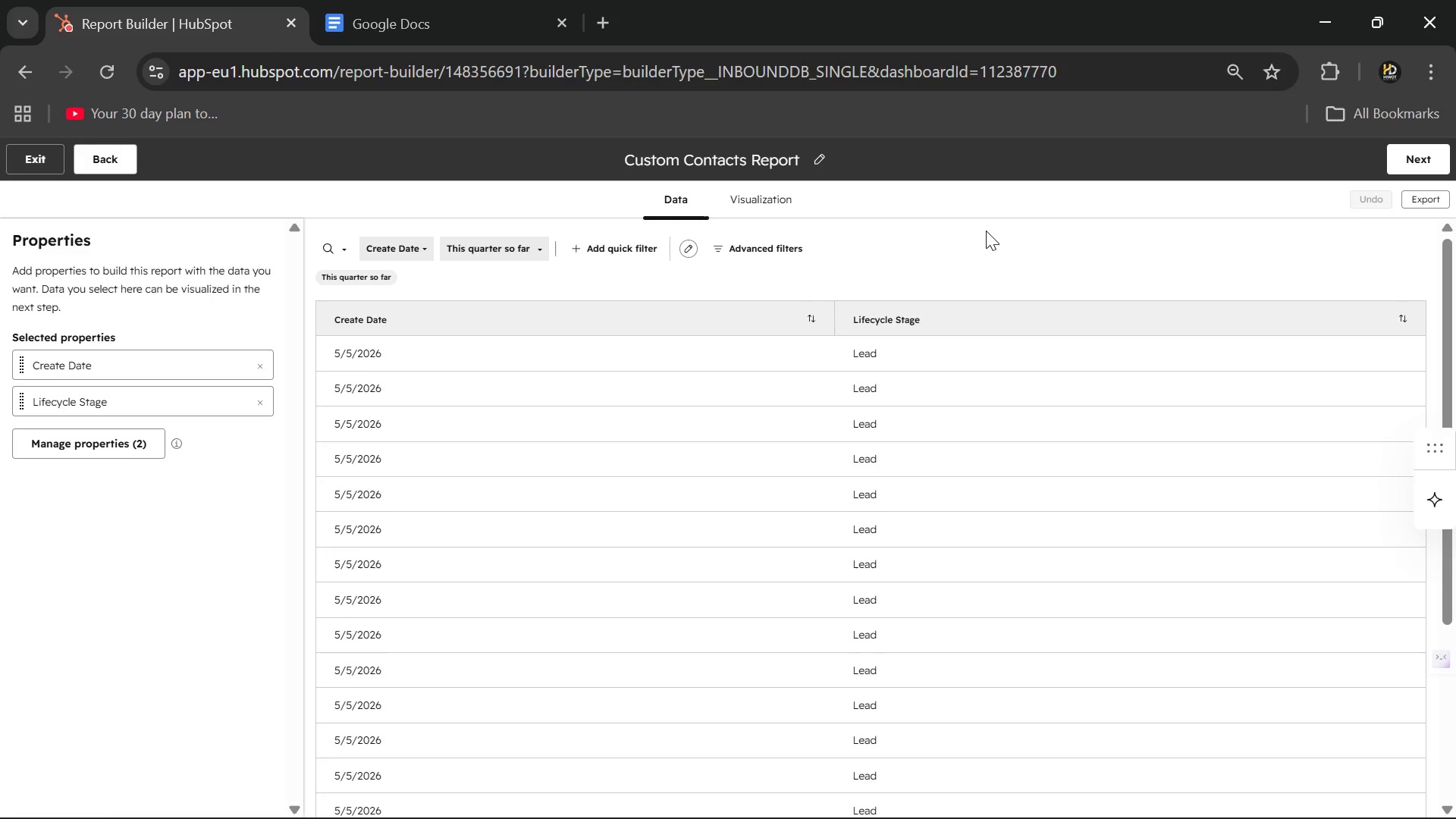 
wait(24.38)
 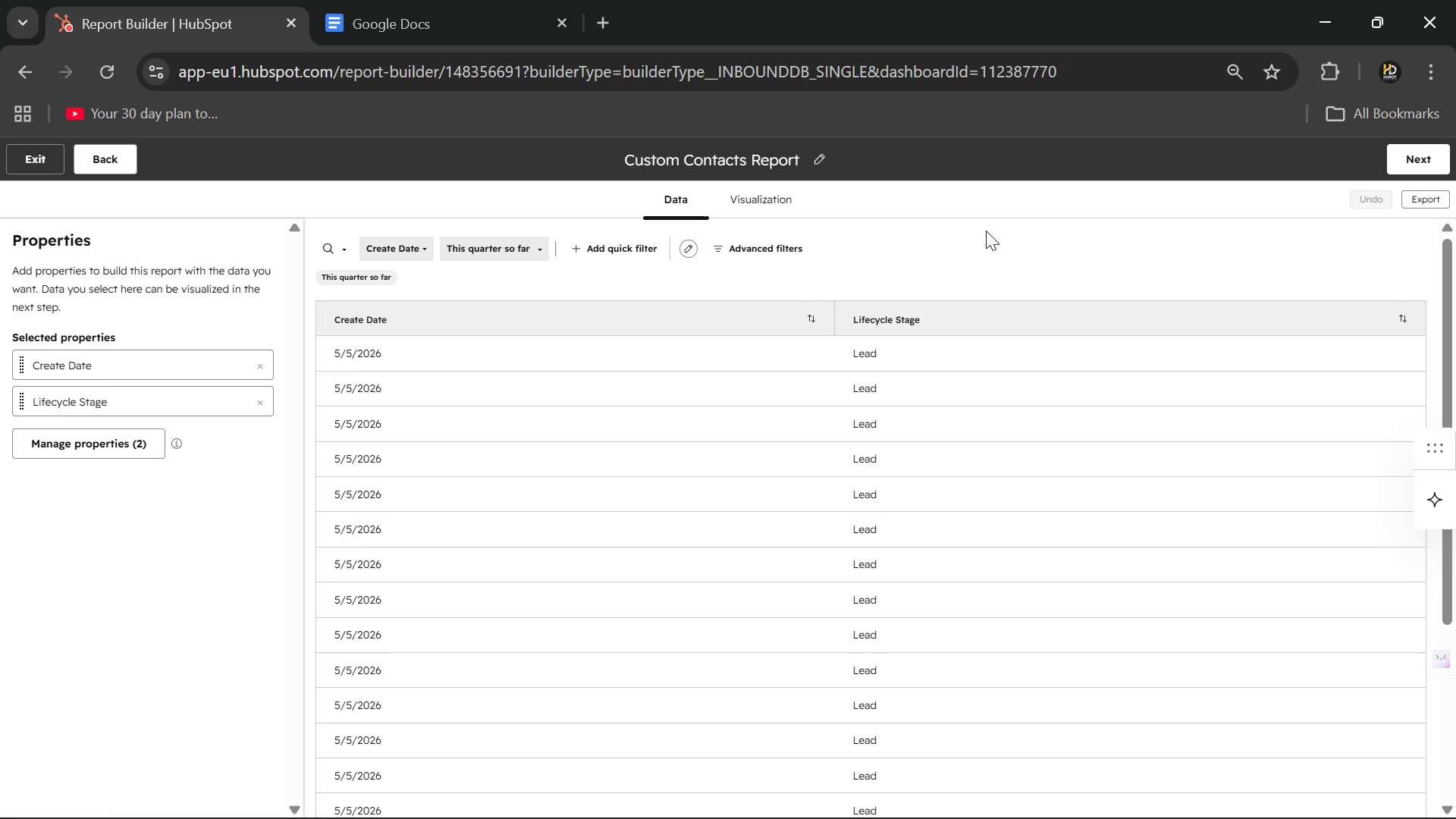 
left_click([825, 793])
 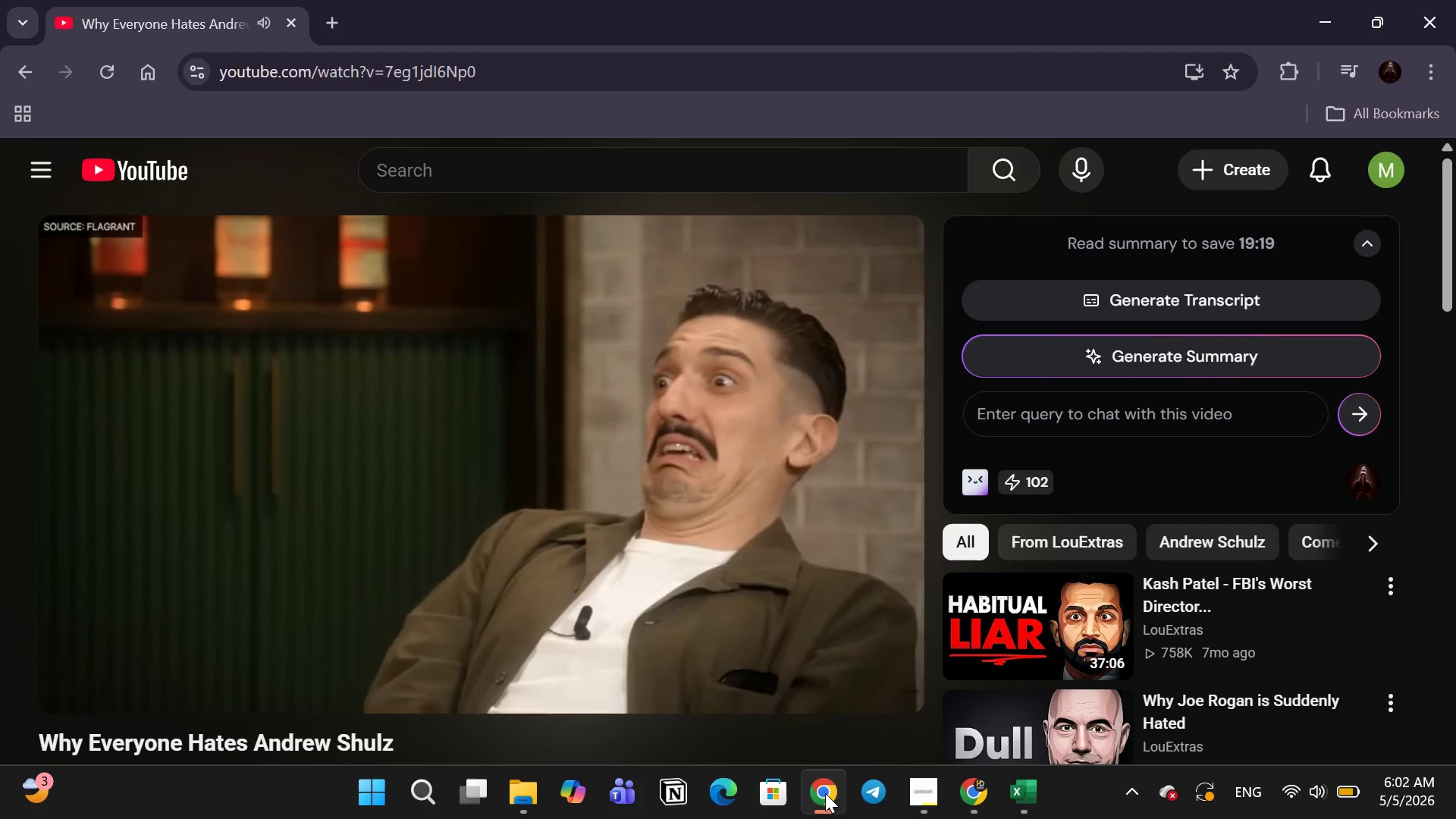 
left_click([825, 793])
 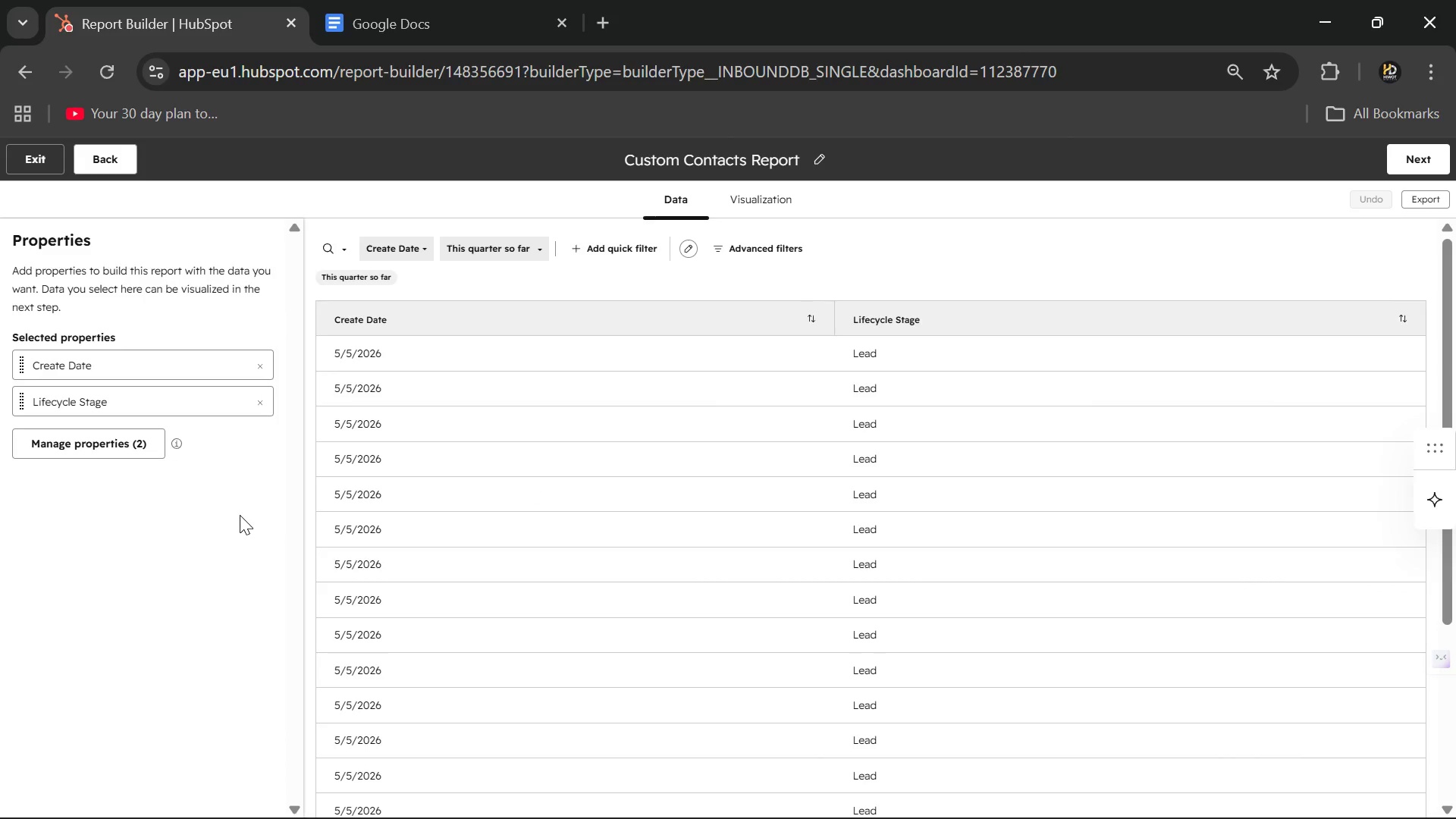 
wait(8.5)
 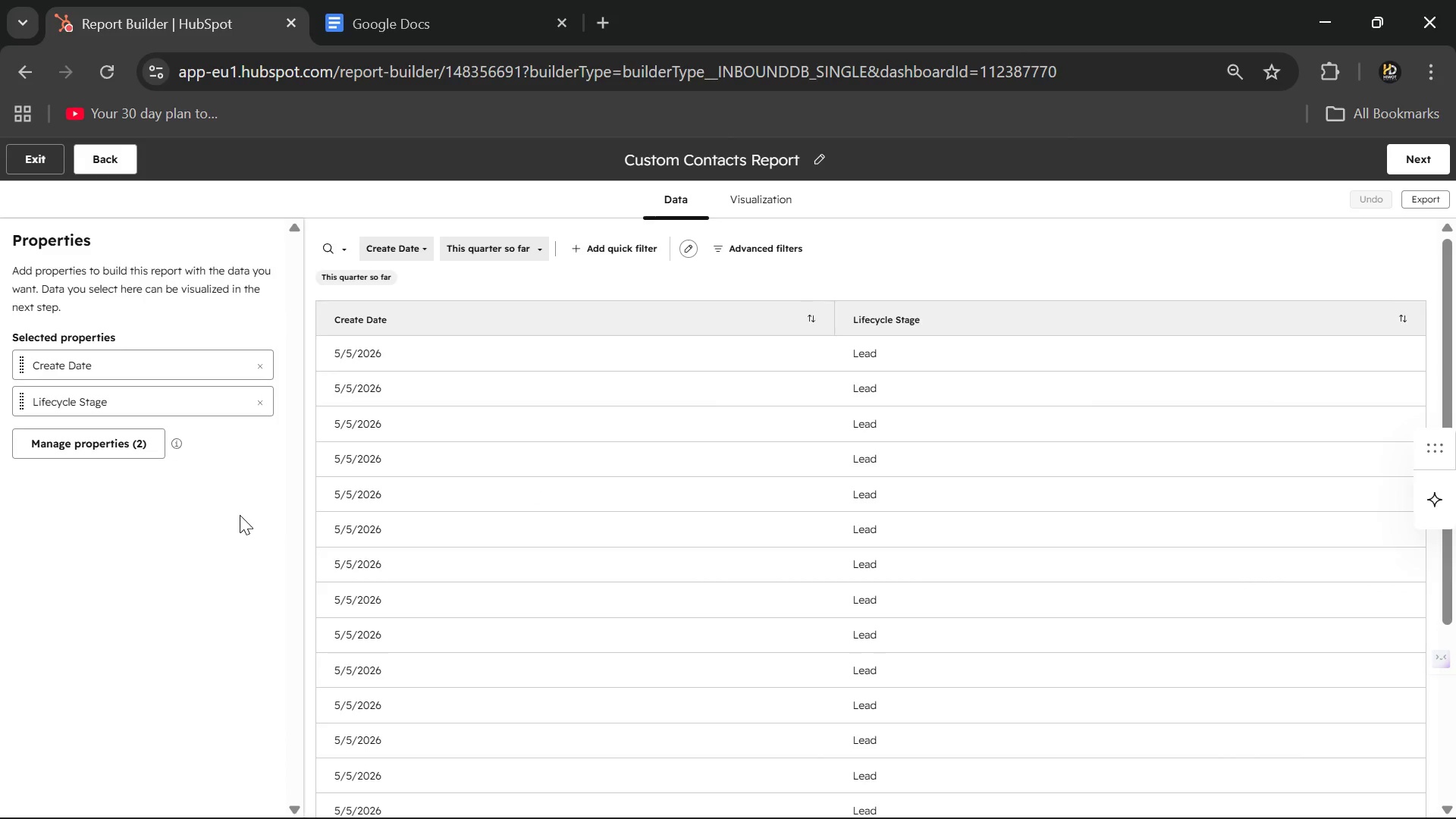 
left_click([736, 240])
 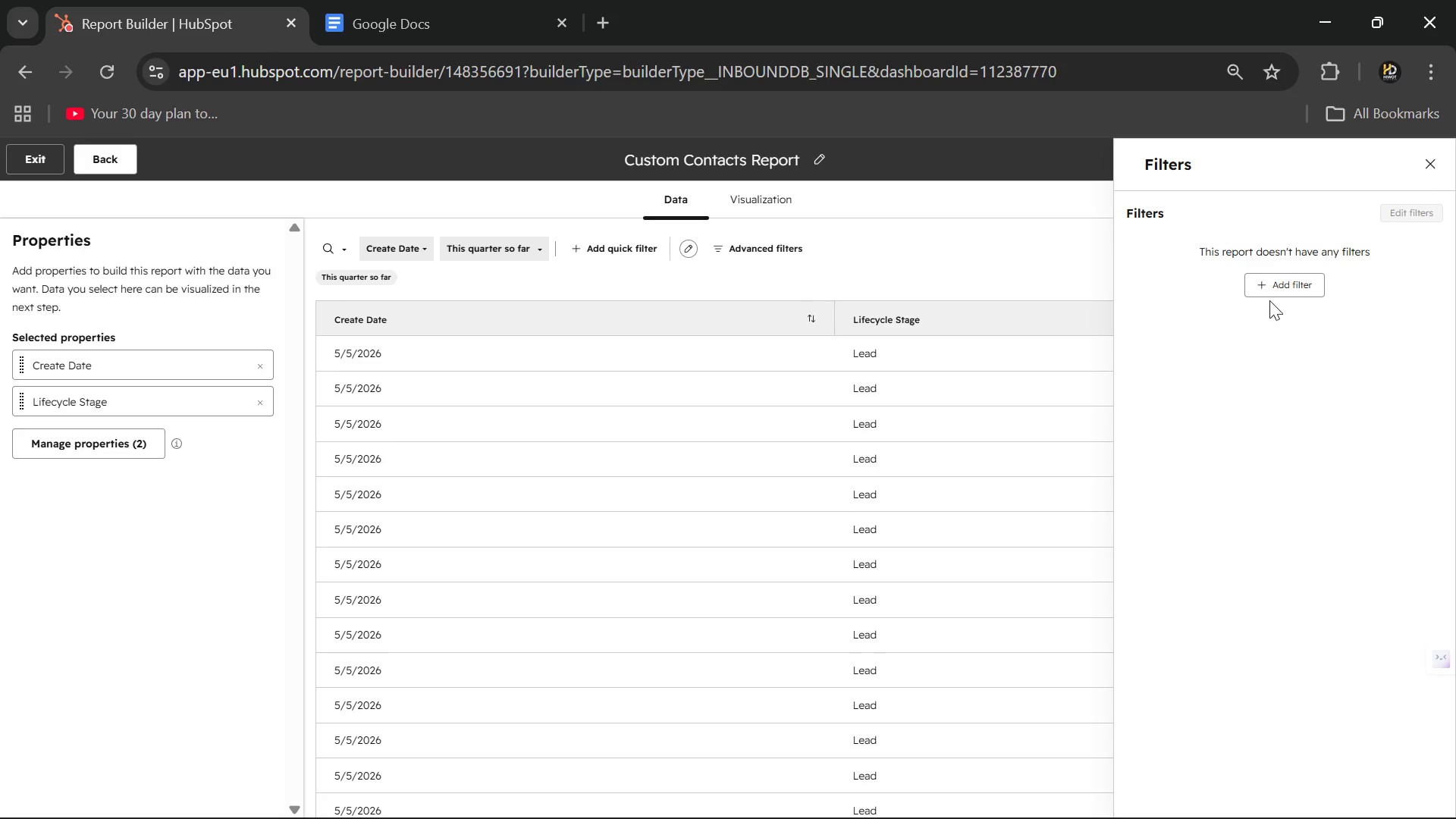 
left_click([1294, 283])
 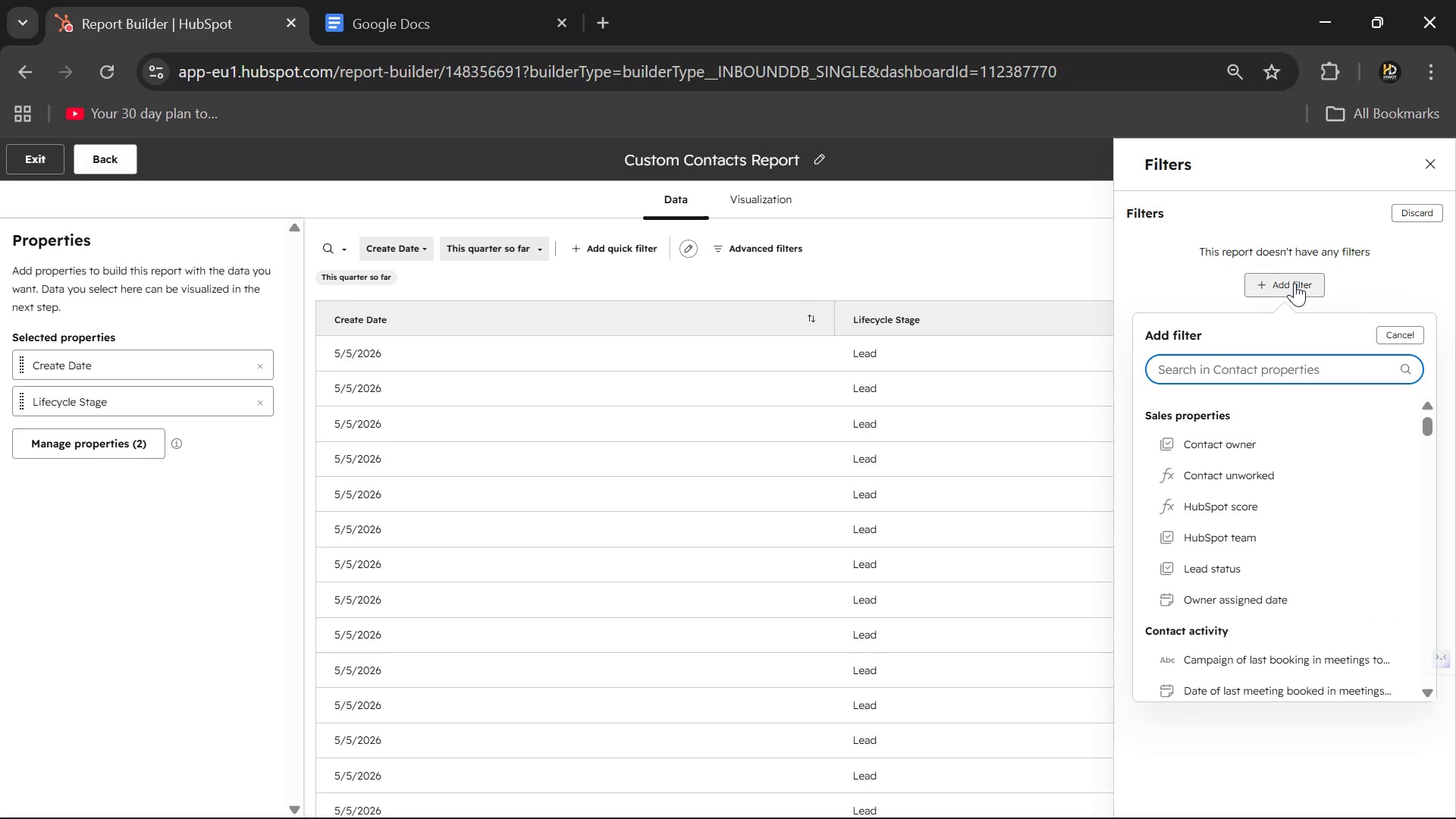 
type(list )
 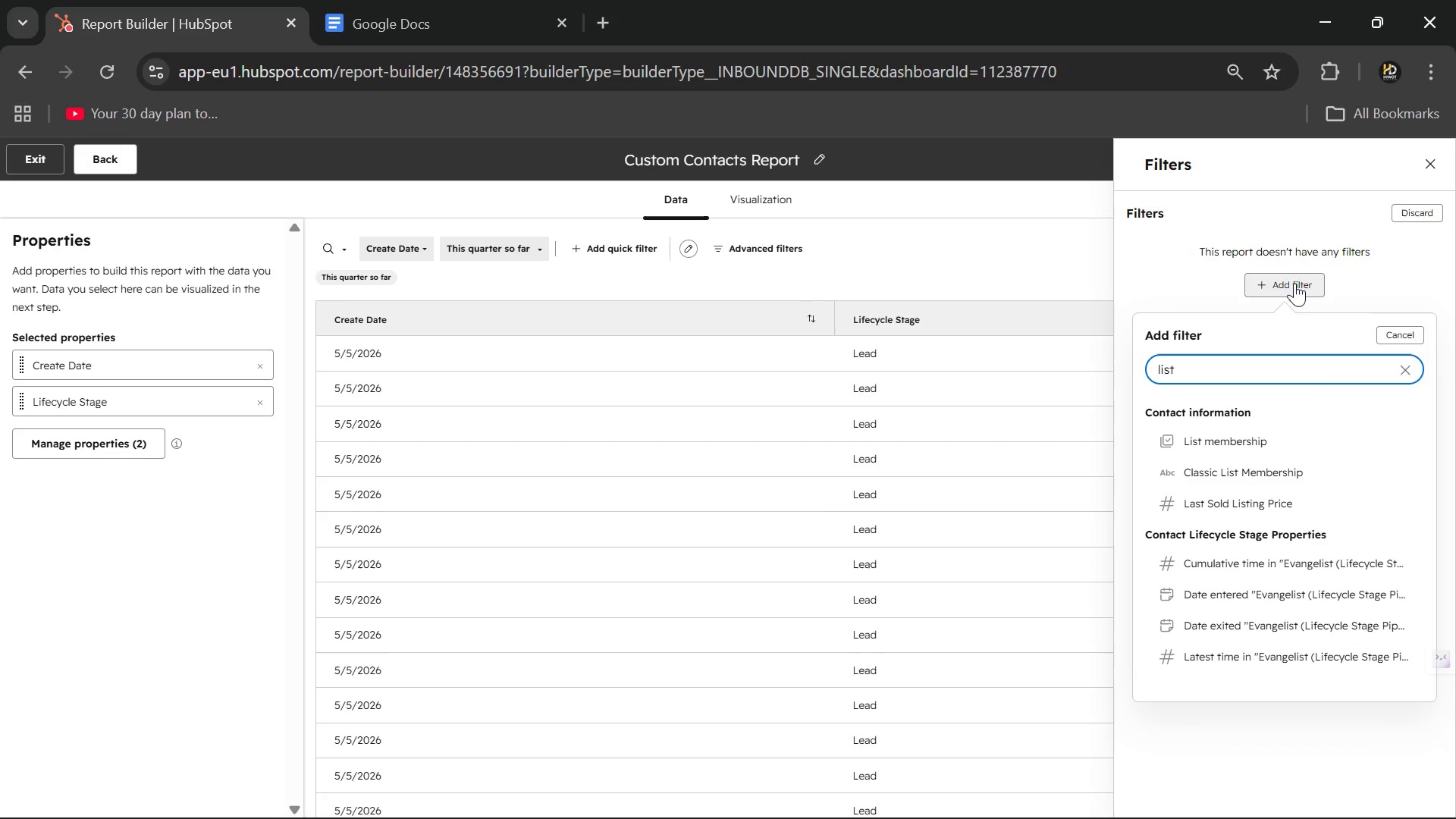 
left_click([1210, 438])
 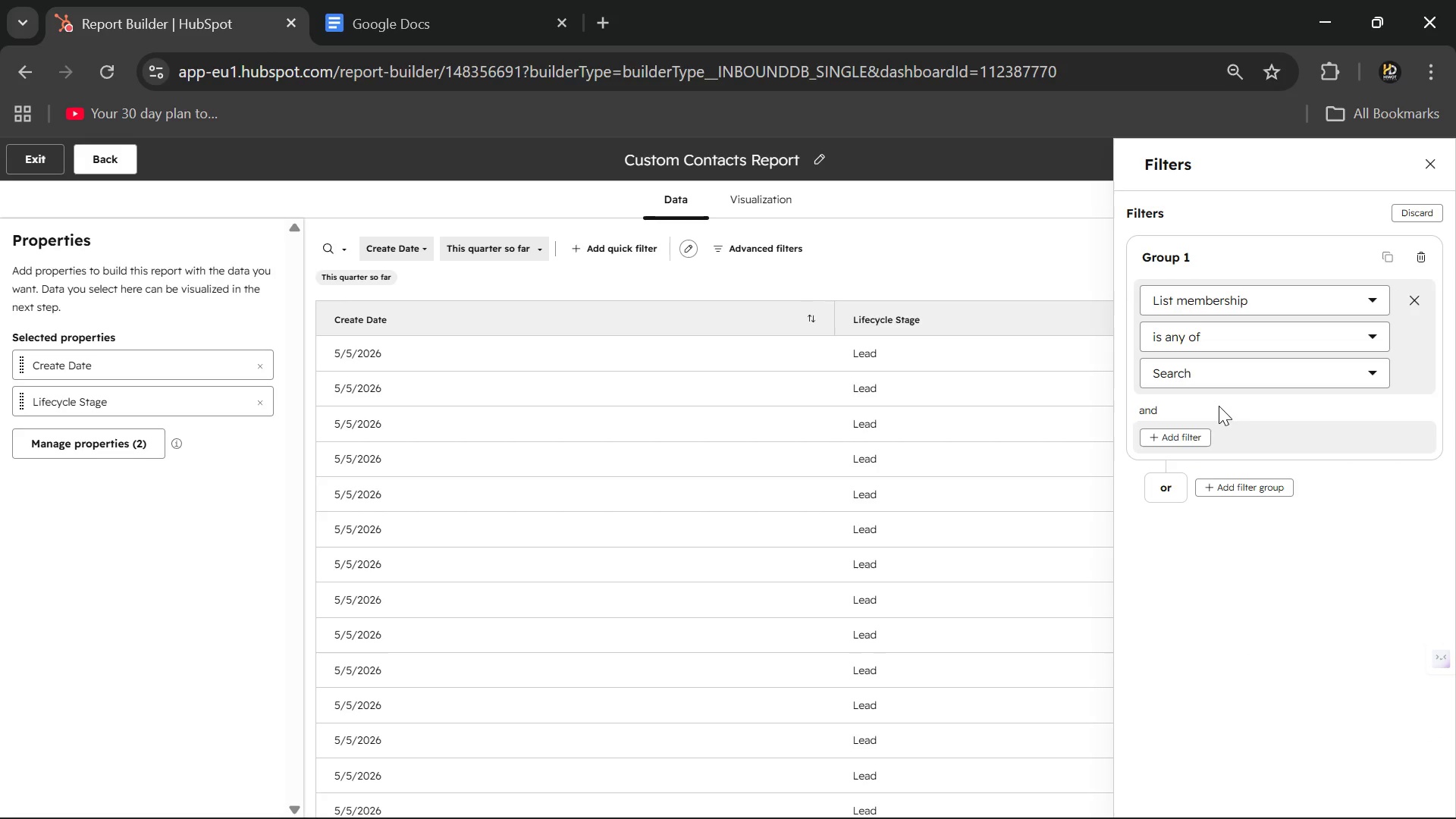 
wait(9.48)
 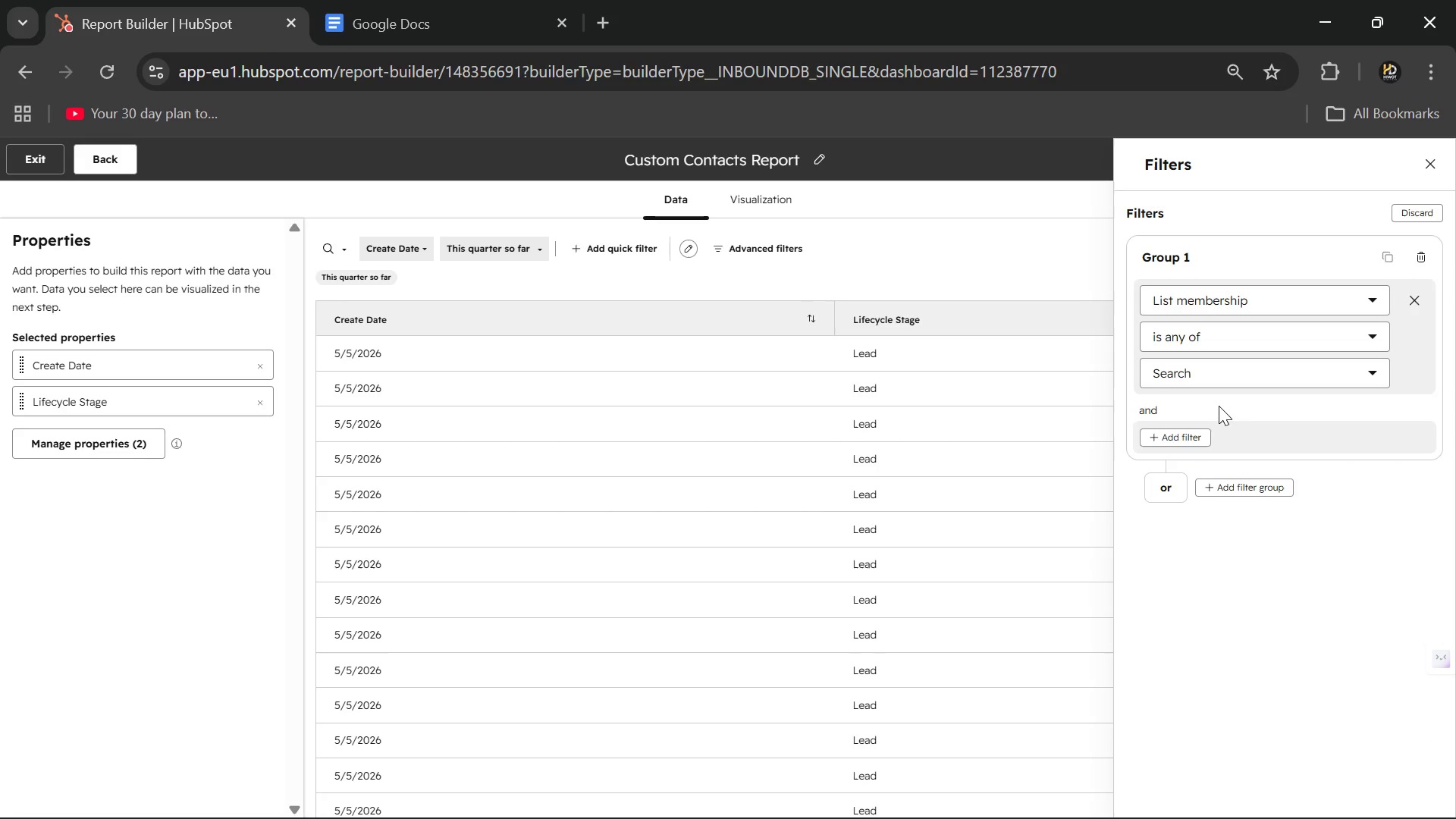 
left_click([1282, 379])
 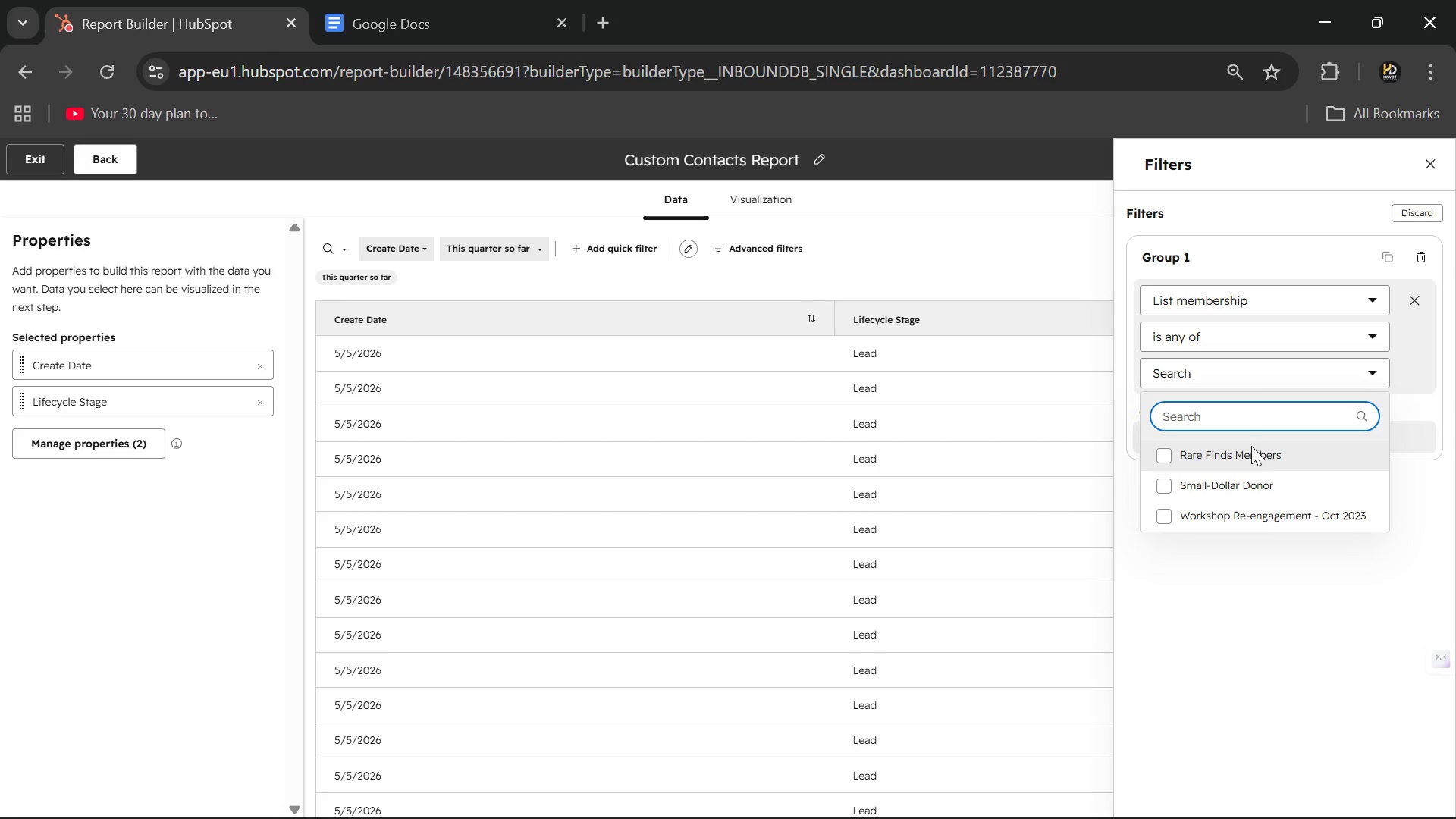 
left_click([1233, 463])
 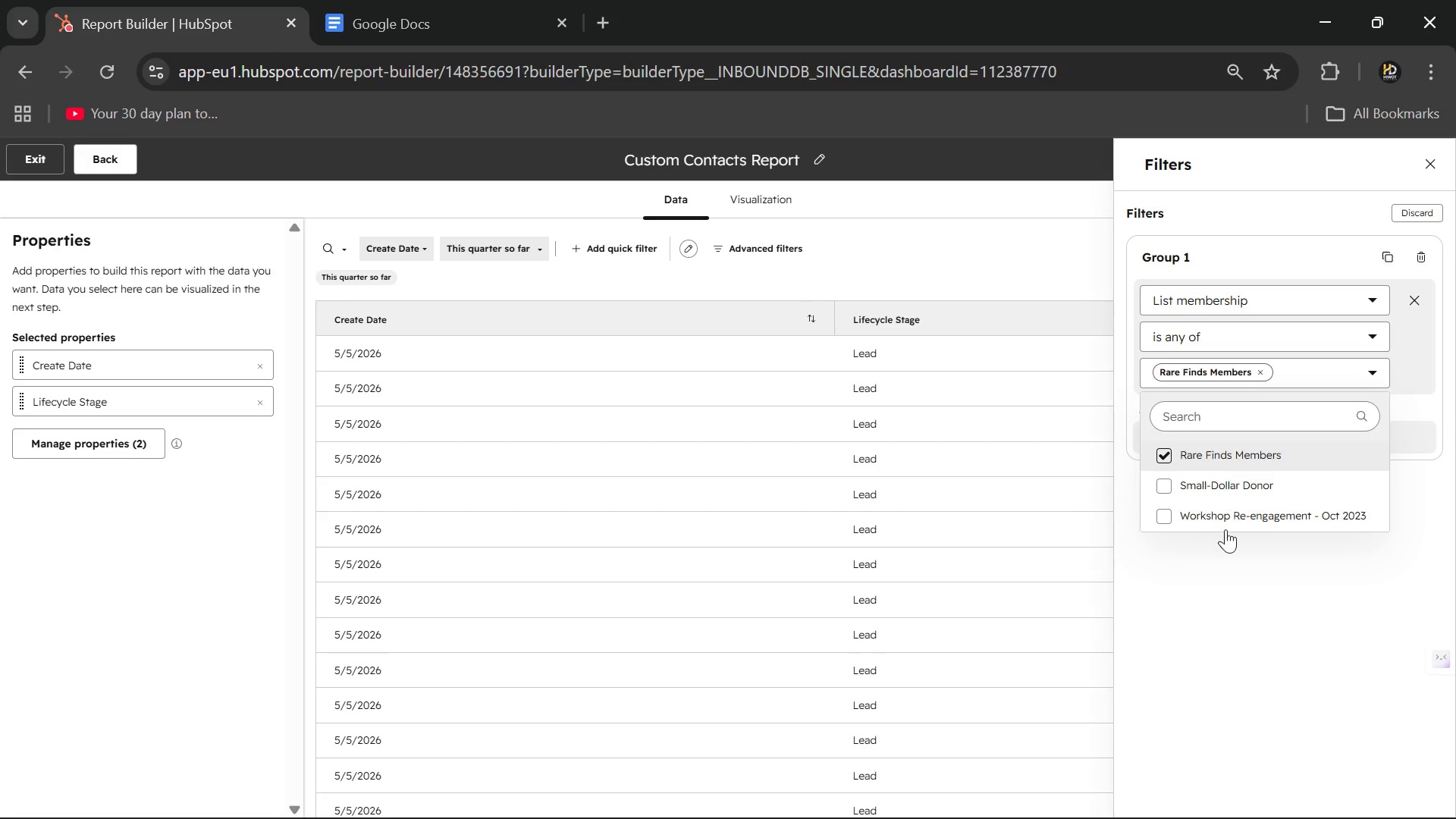 
left_click([1228, 590])
 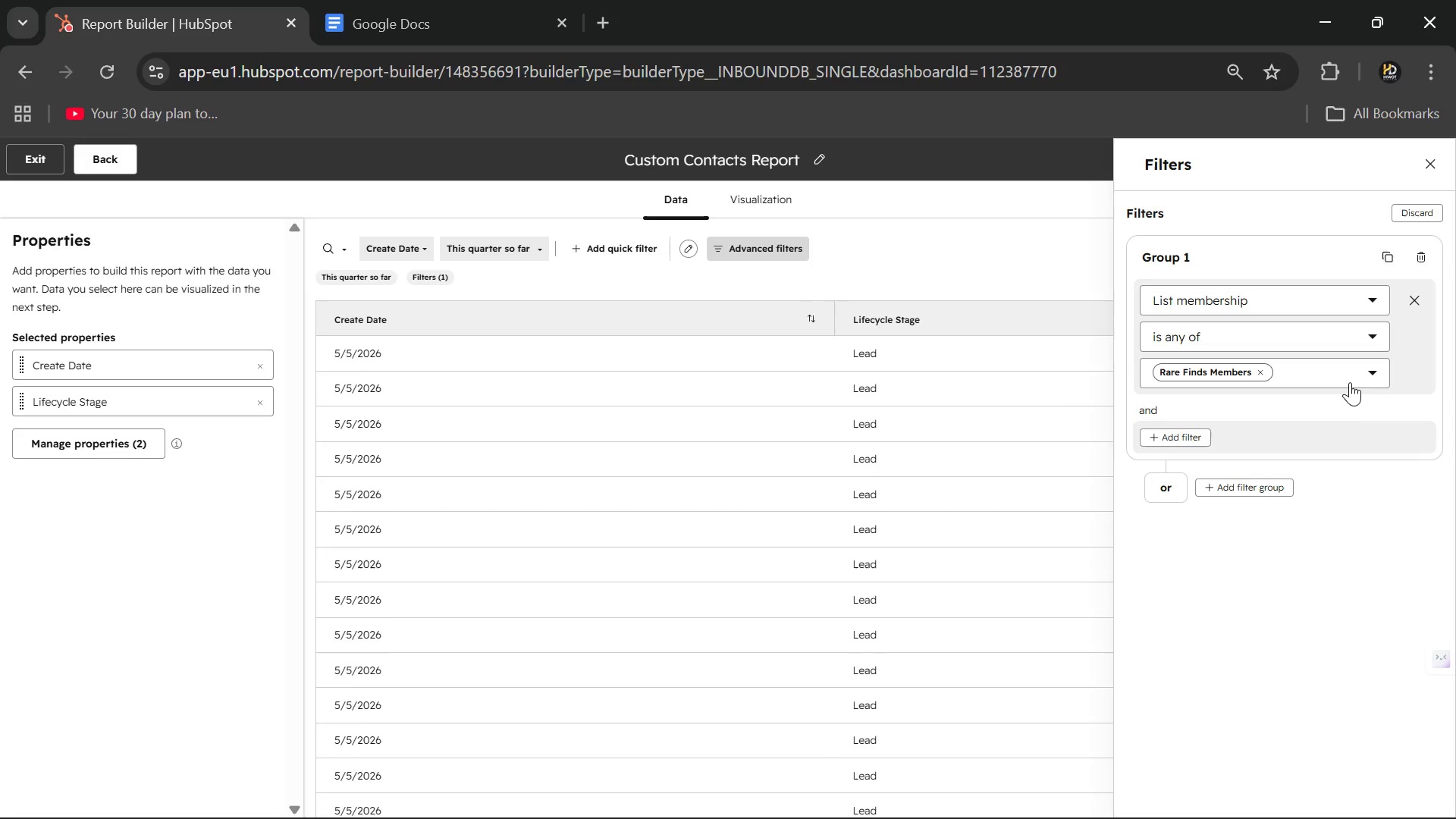 
wait(9.5)
 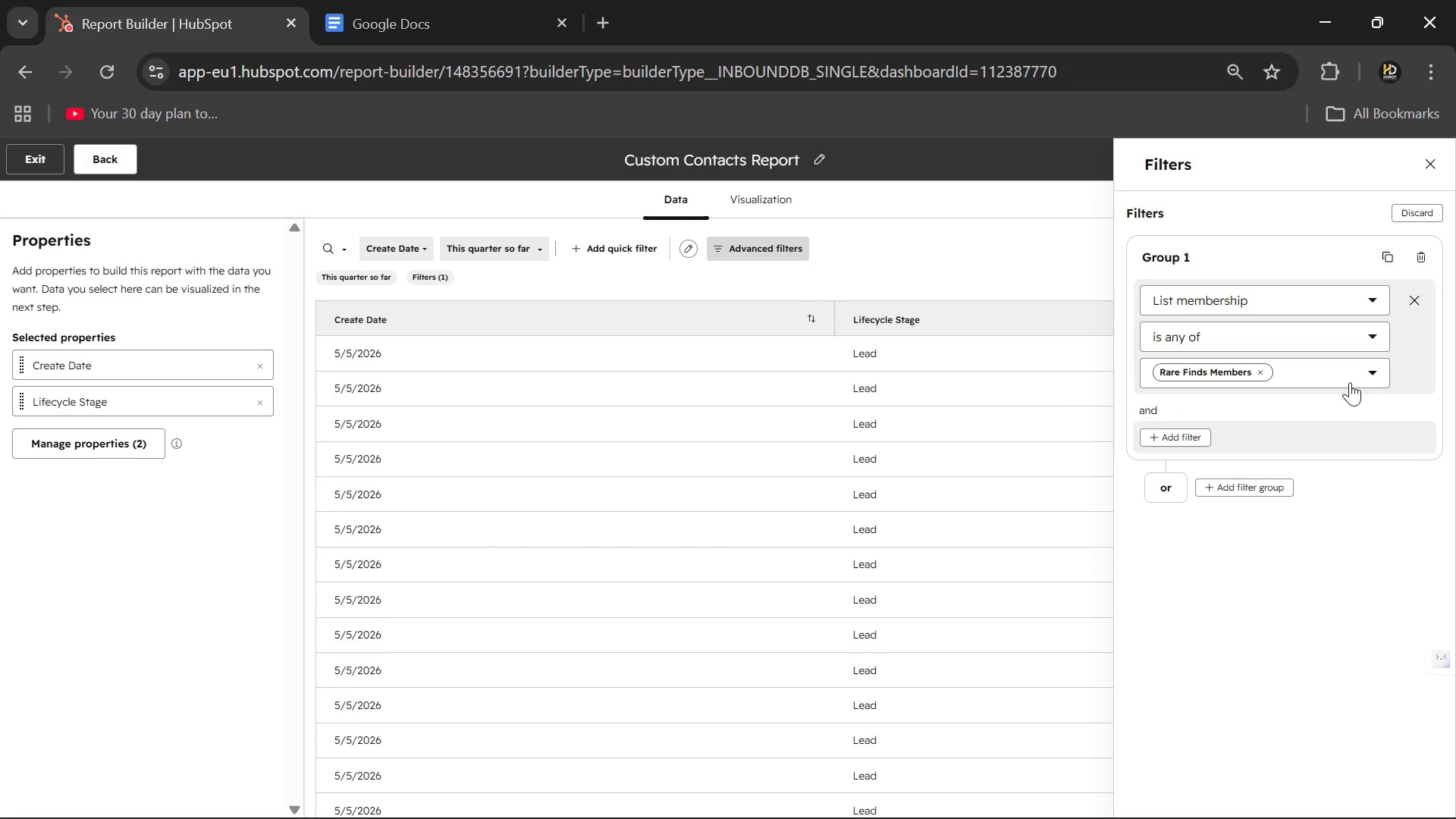 
left_click([1423, 152])
 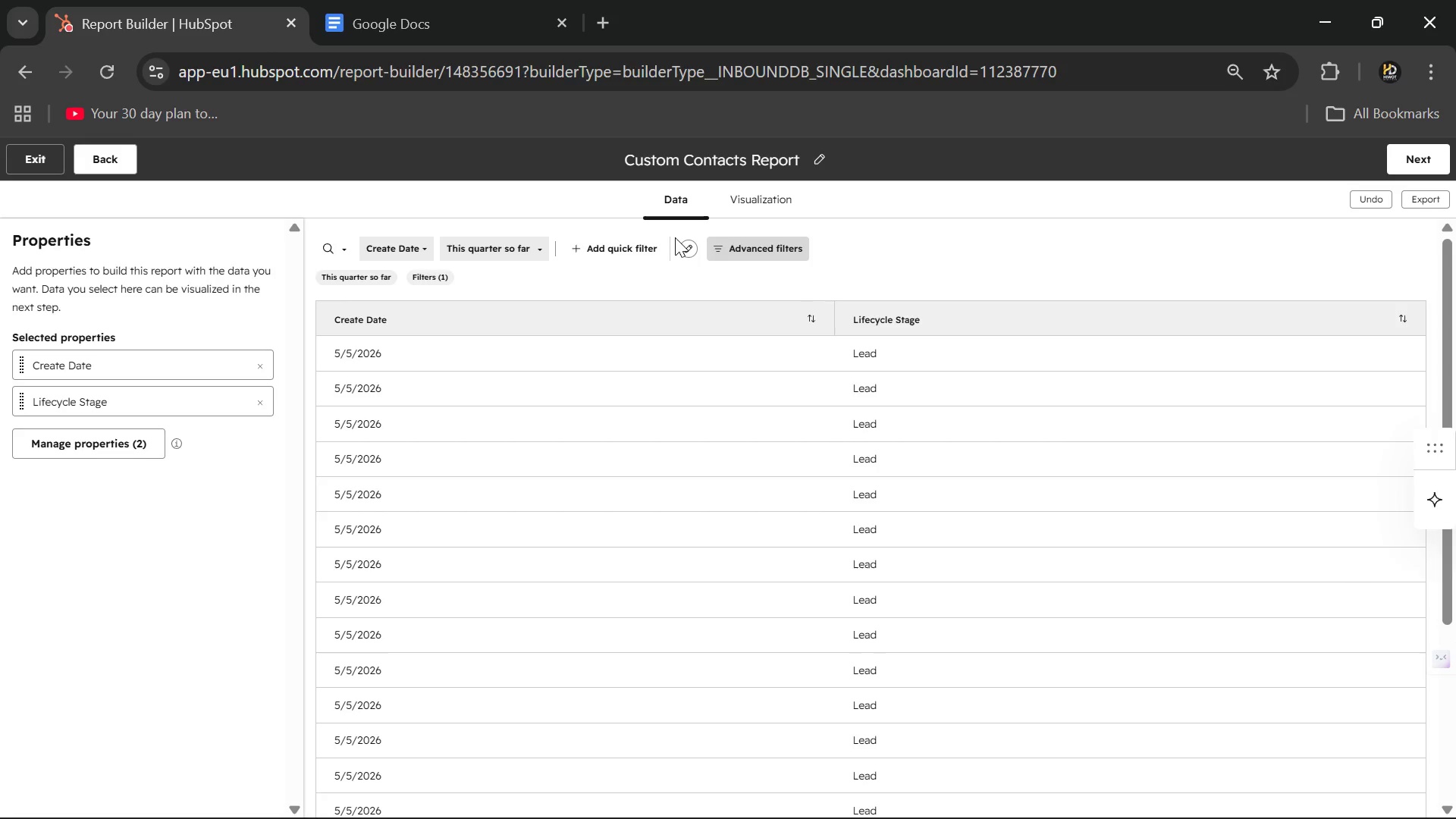 
left_click([748, 256])
 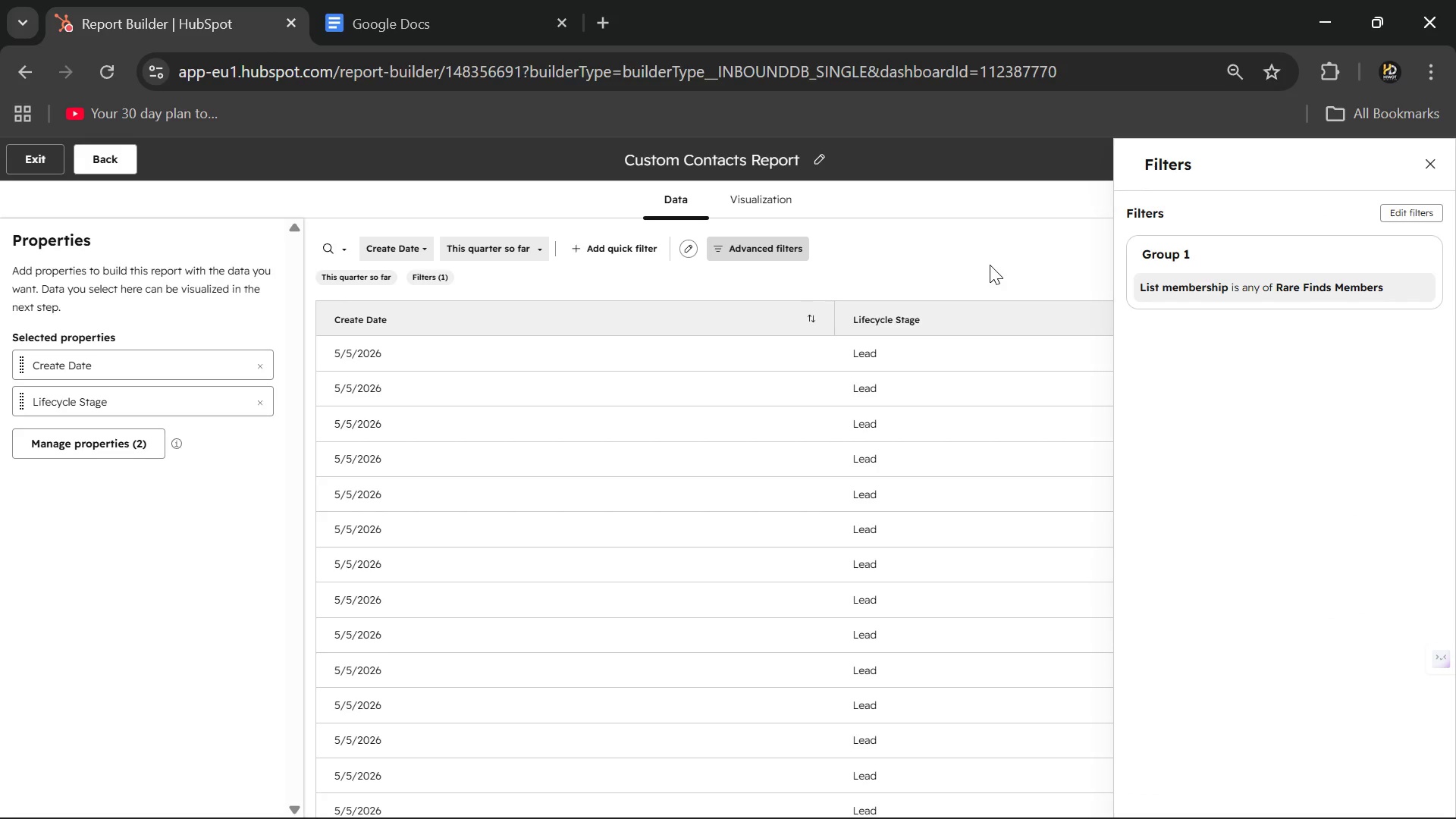 
wait(26.88)
 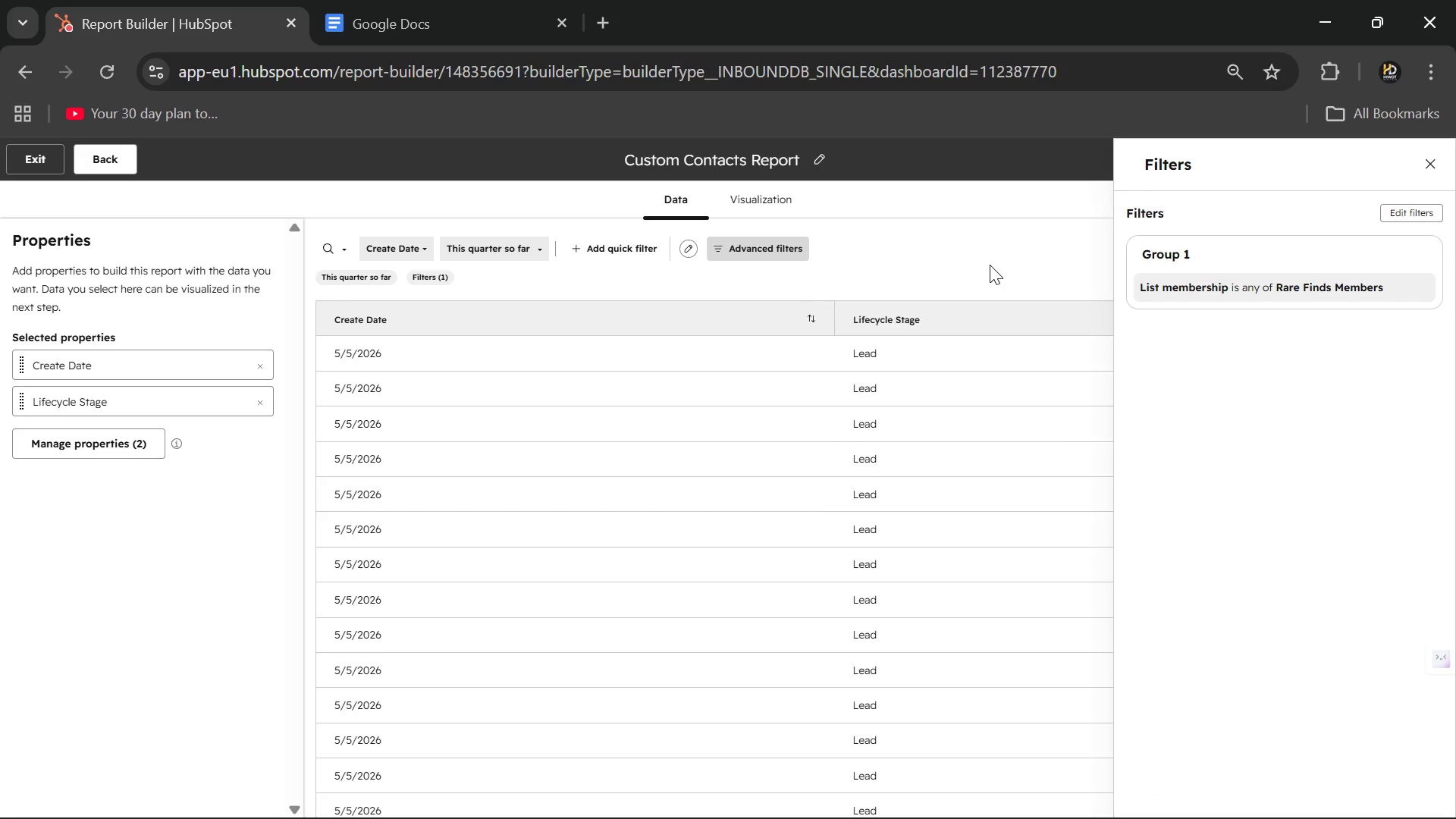 
left_click([1431, 171])
 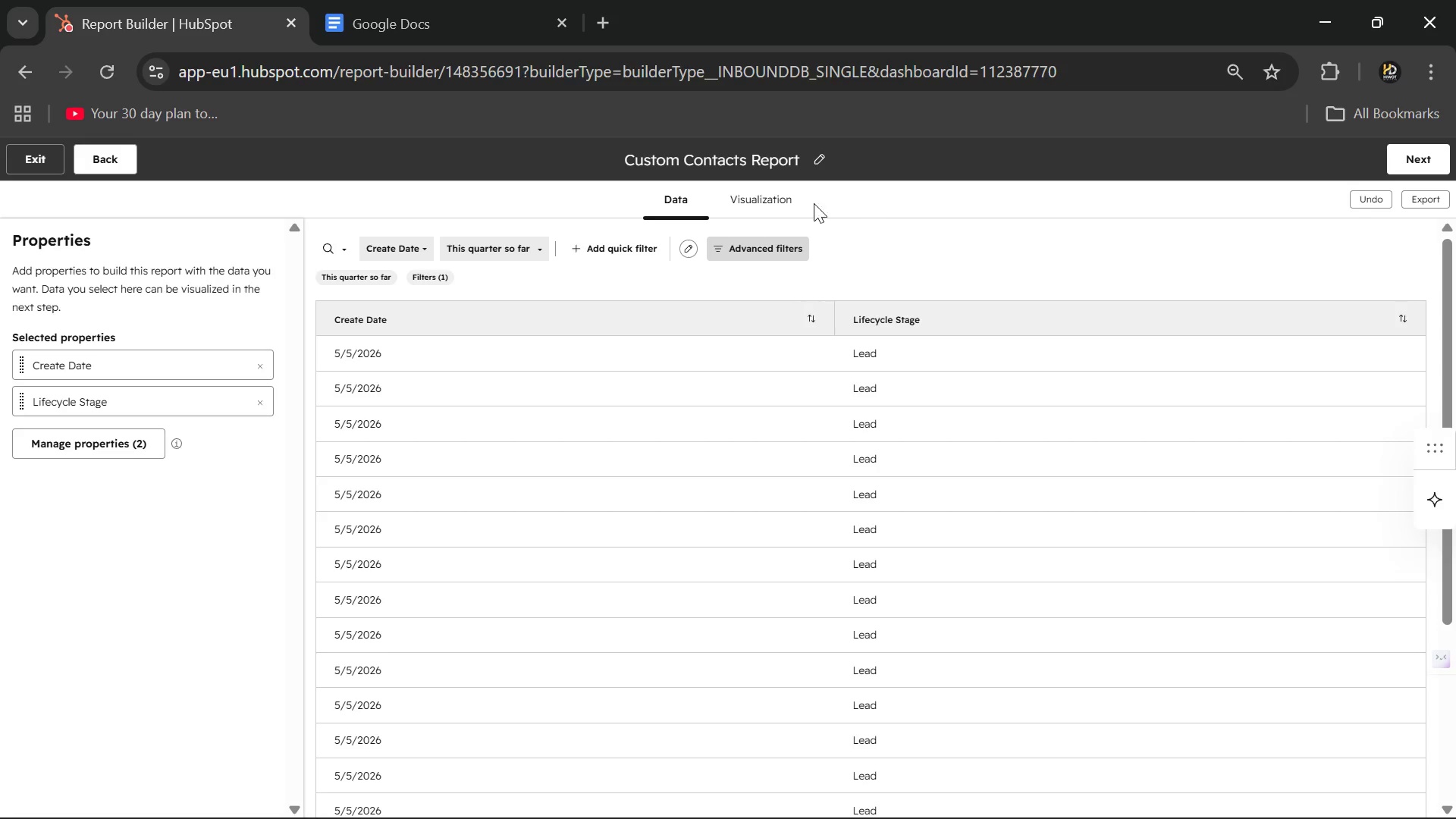 
left_click([783, 201])
 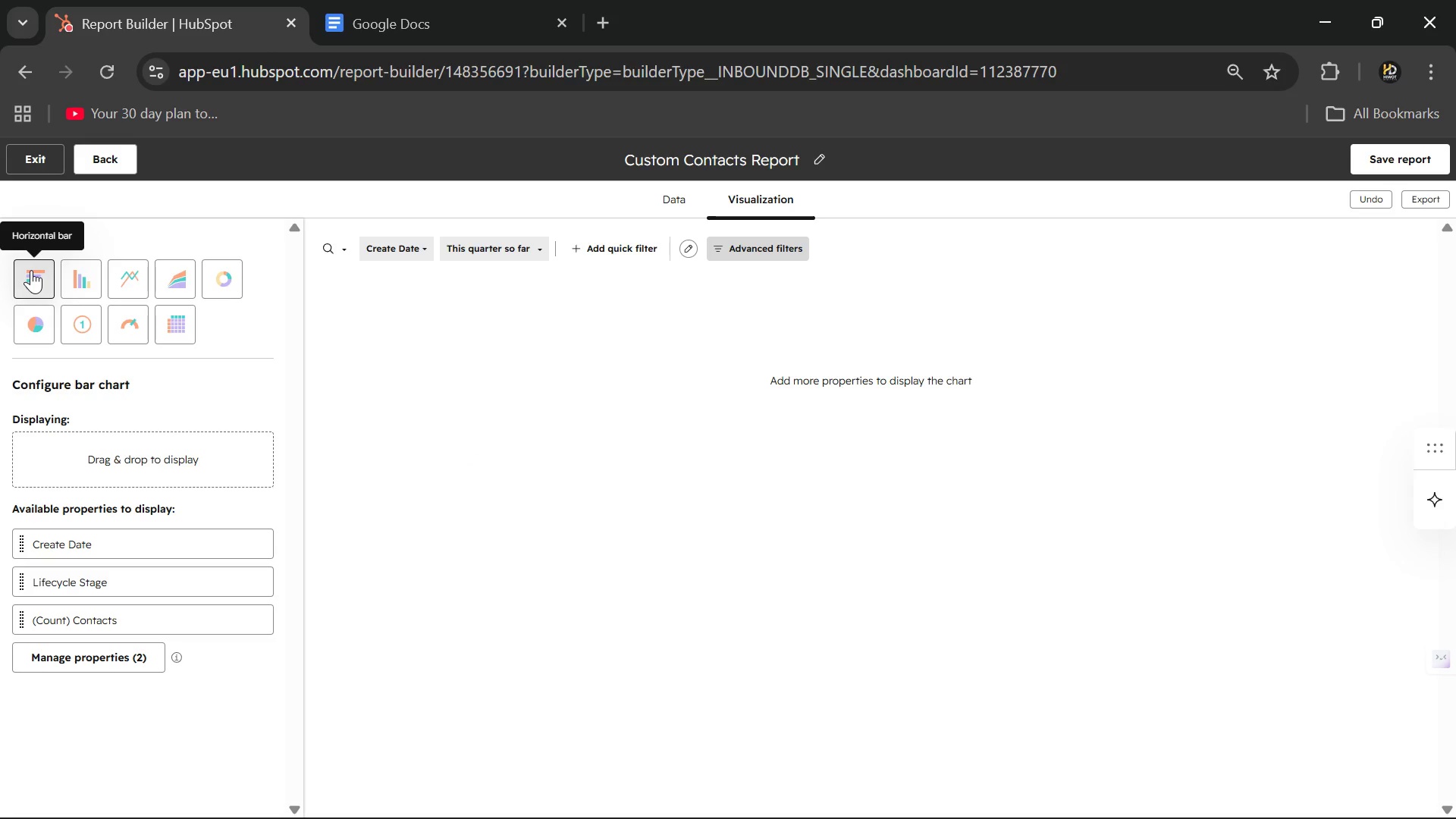 
wait(104.88)
 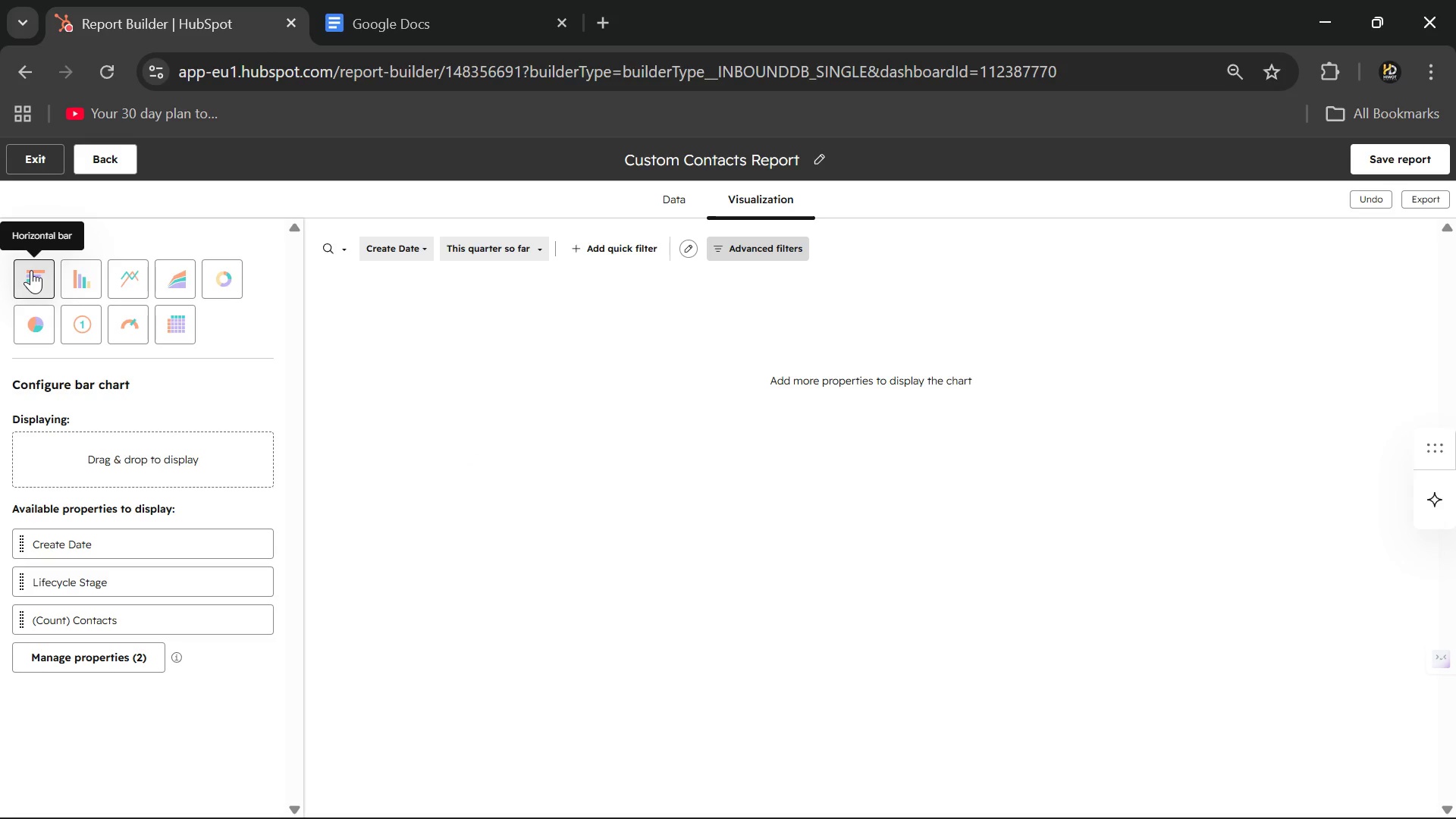 
left_click([31, 270])
 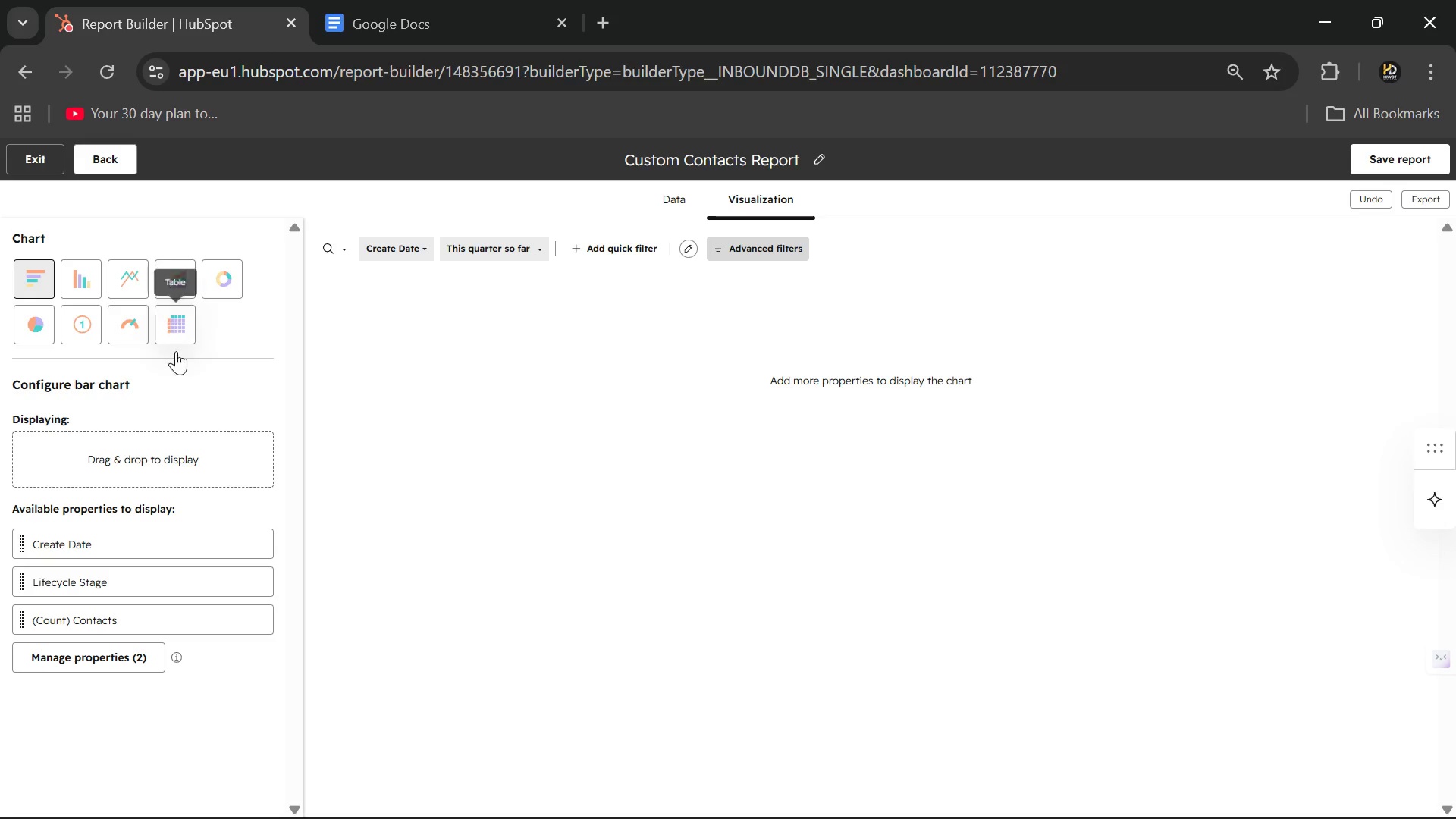 
left_click_drag(start_coordinate=[126, 624], to_coordinate=[157, 469])
 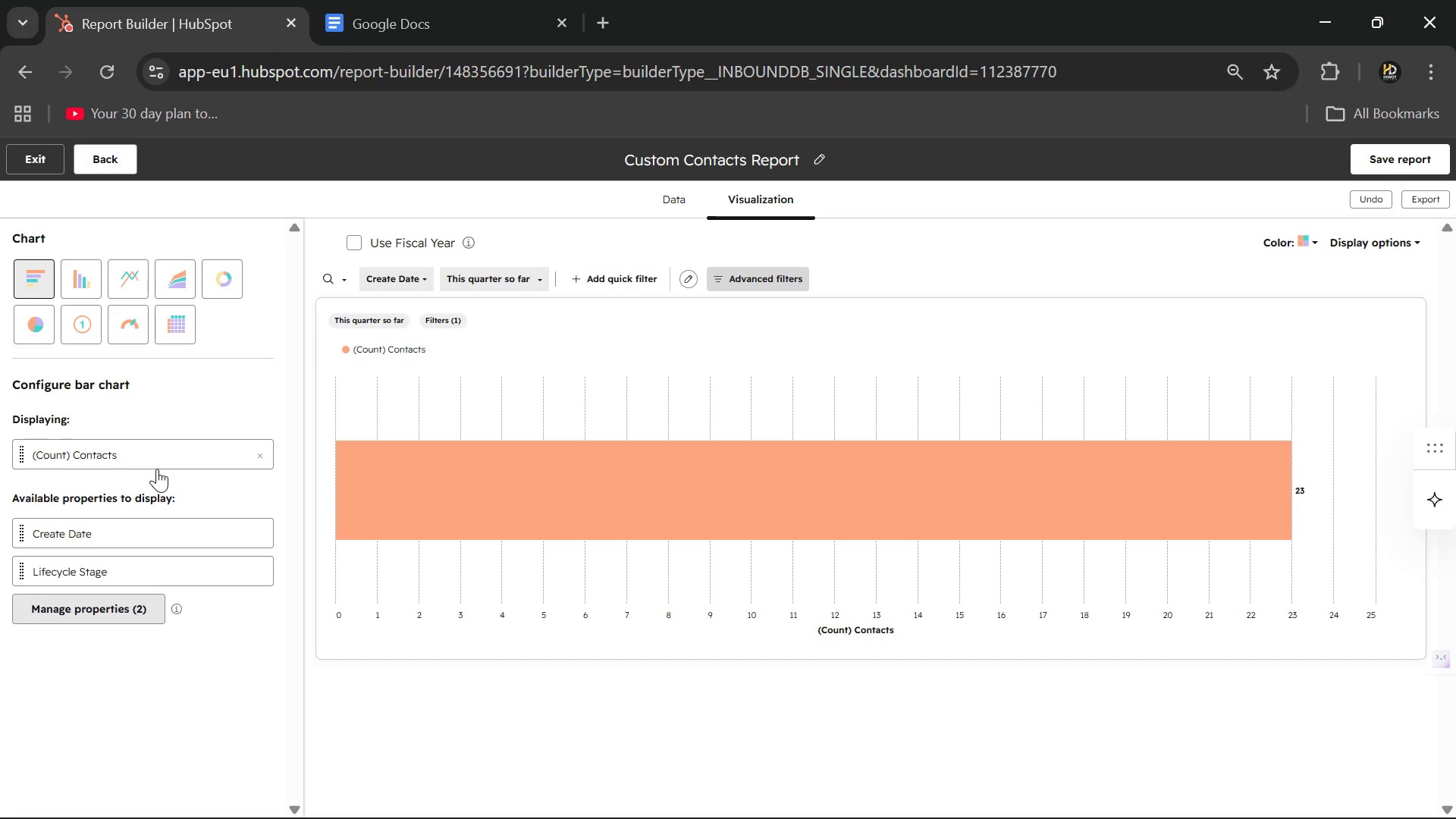 
mouse_move([41, 255])
 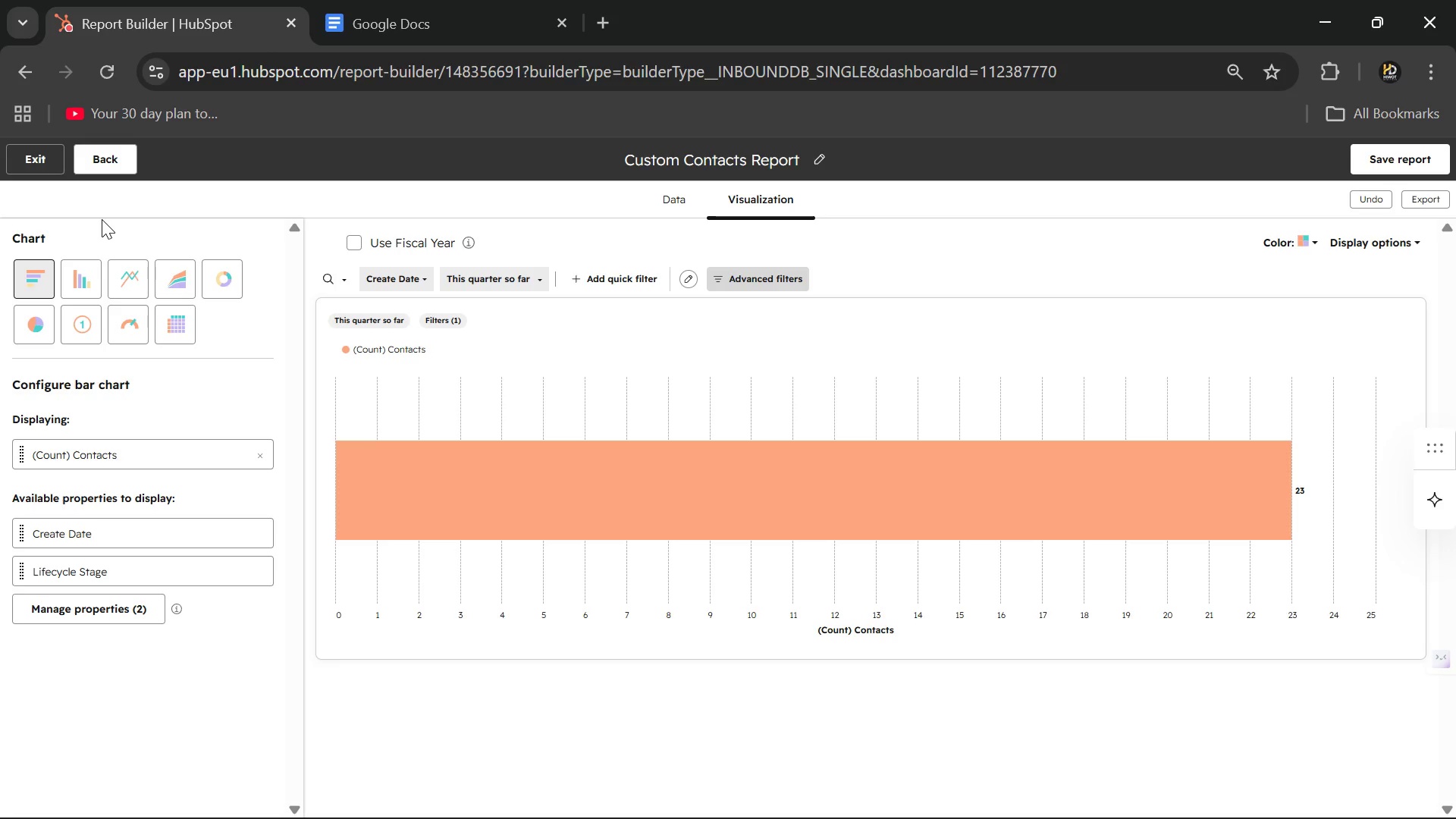 
wait(11.97)
 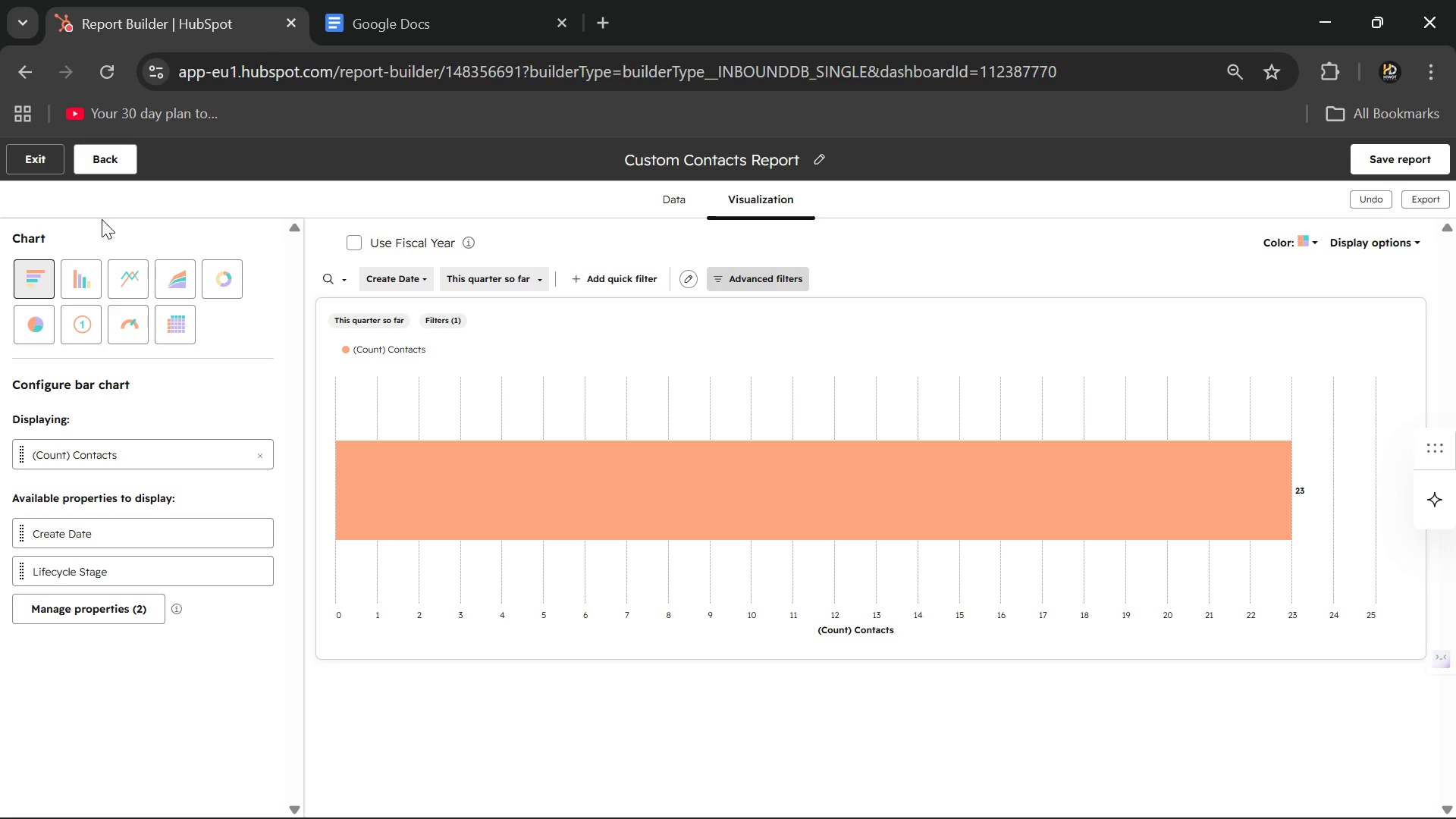 
left_click([79, 332])
 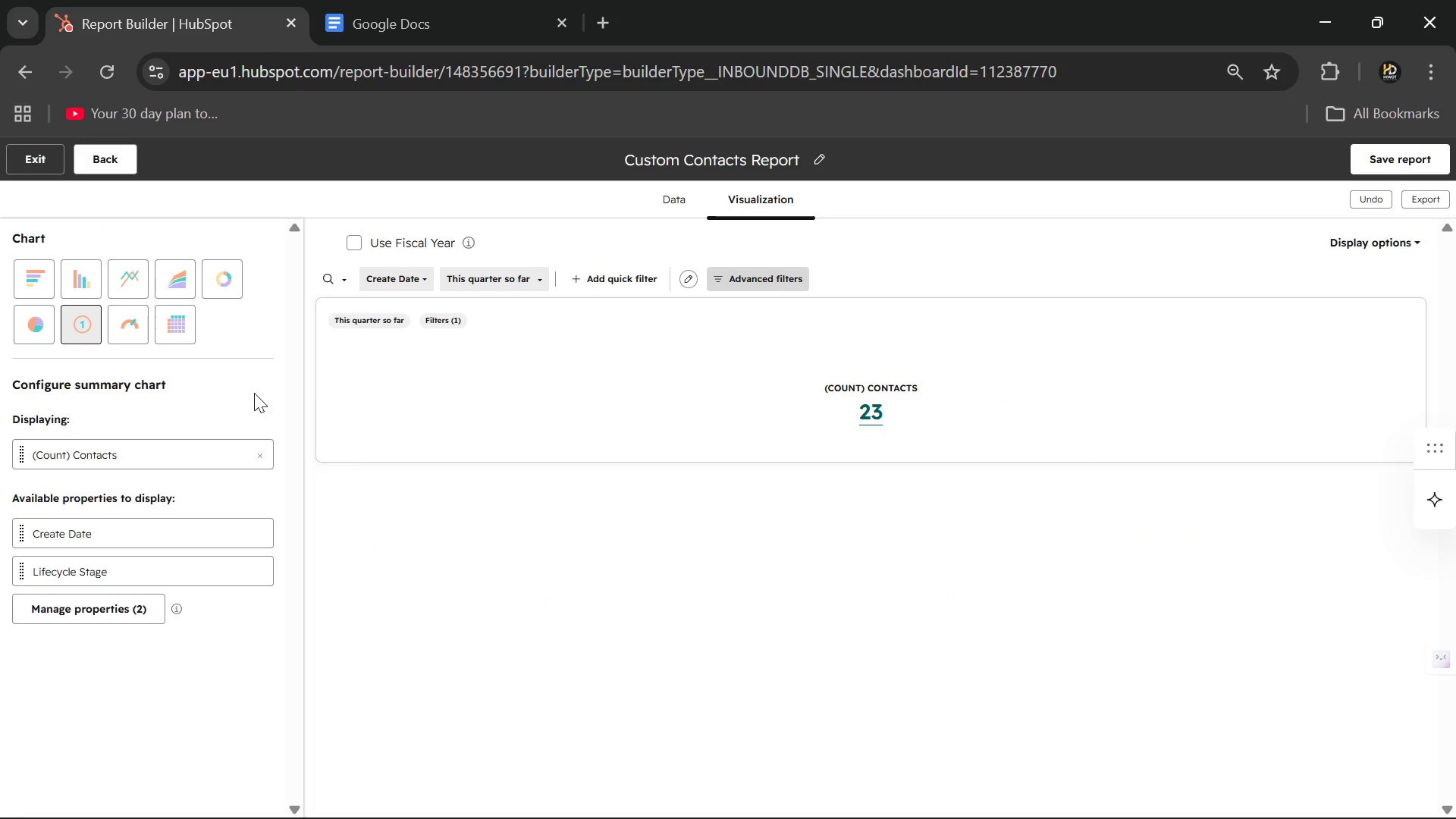 
wait(27.56)
 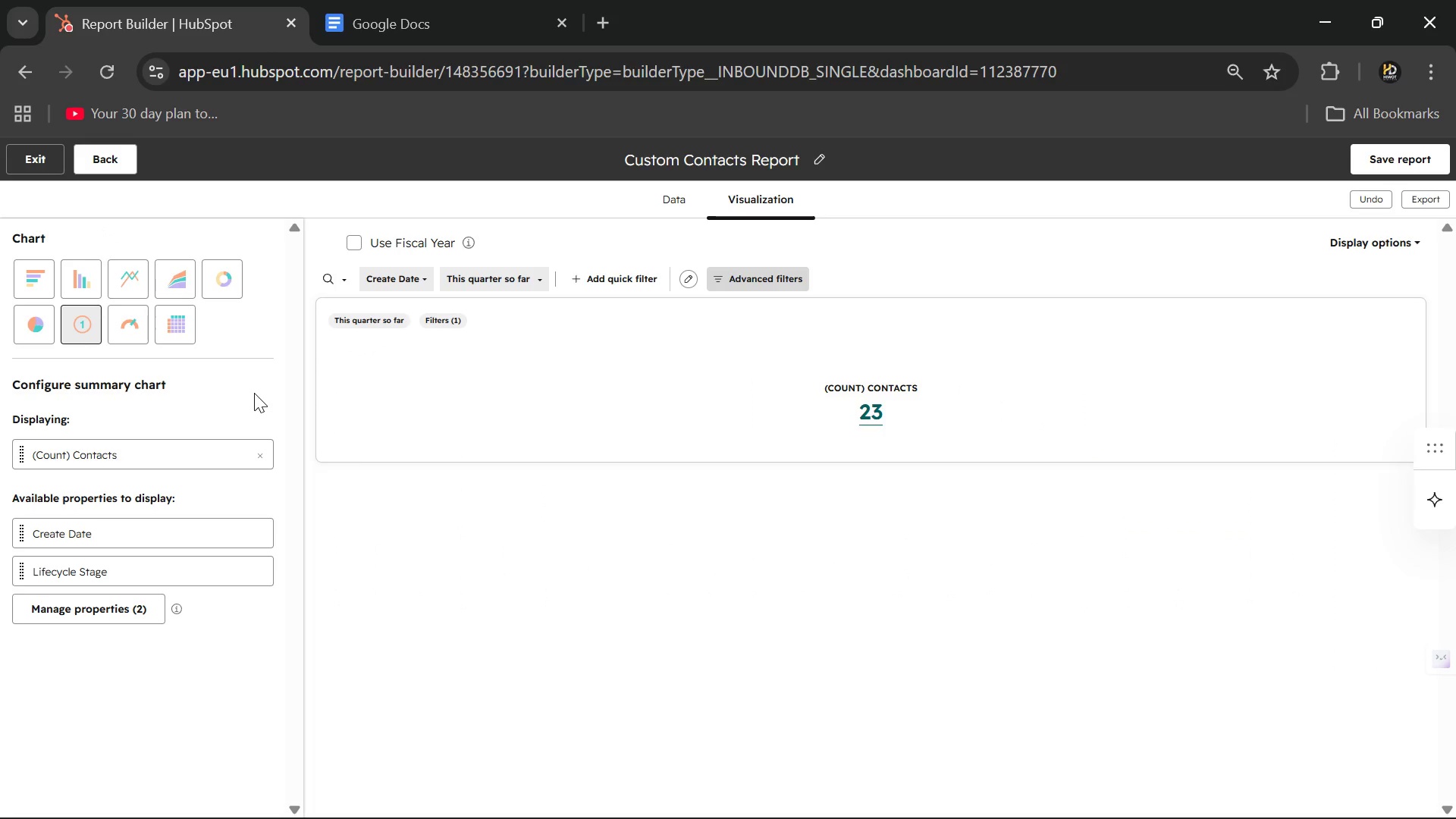 
left_click([921, 798])